 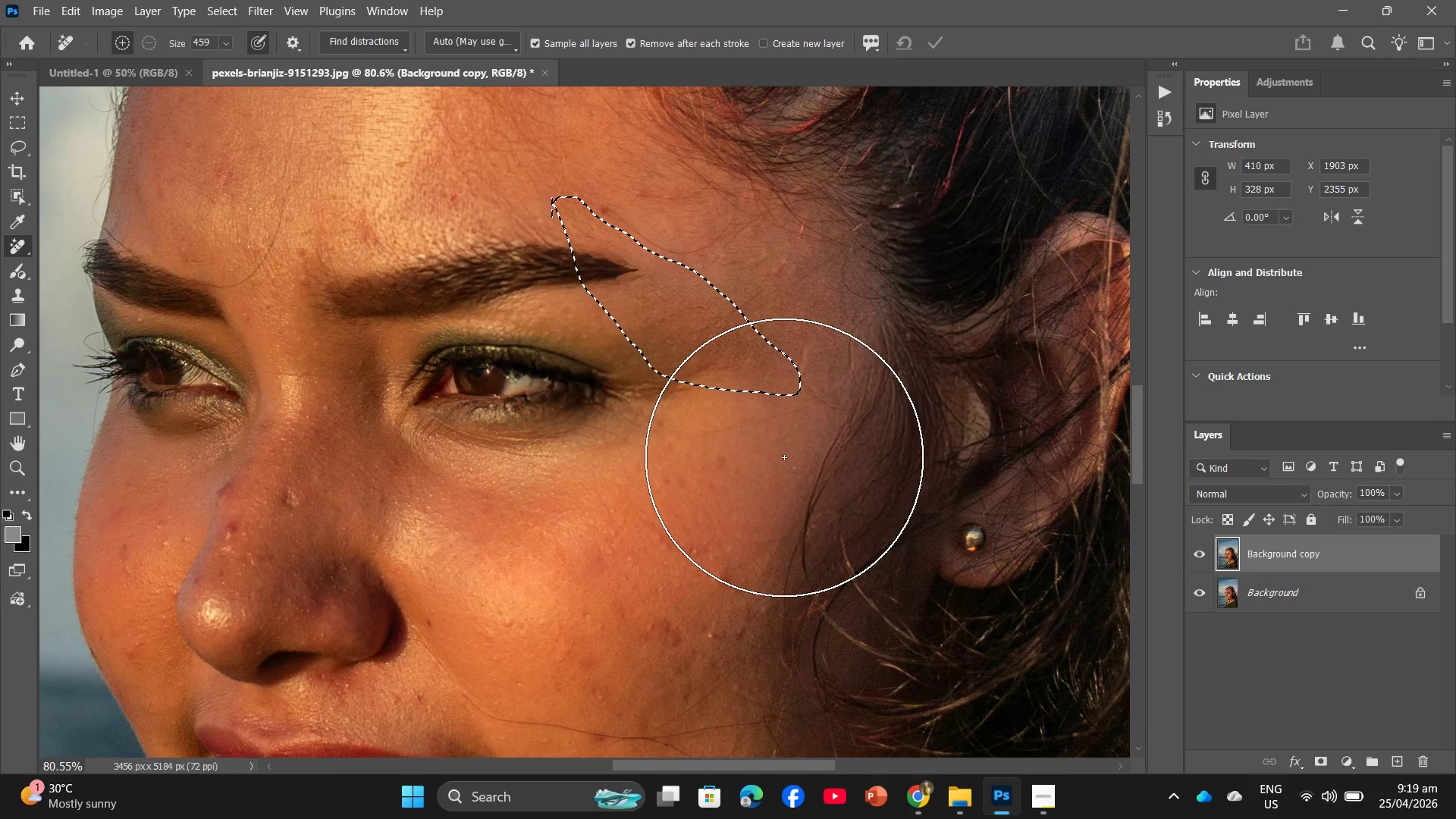 
scroll: coordinate [736, 513], scroll_direction: down, amount: 11.0
 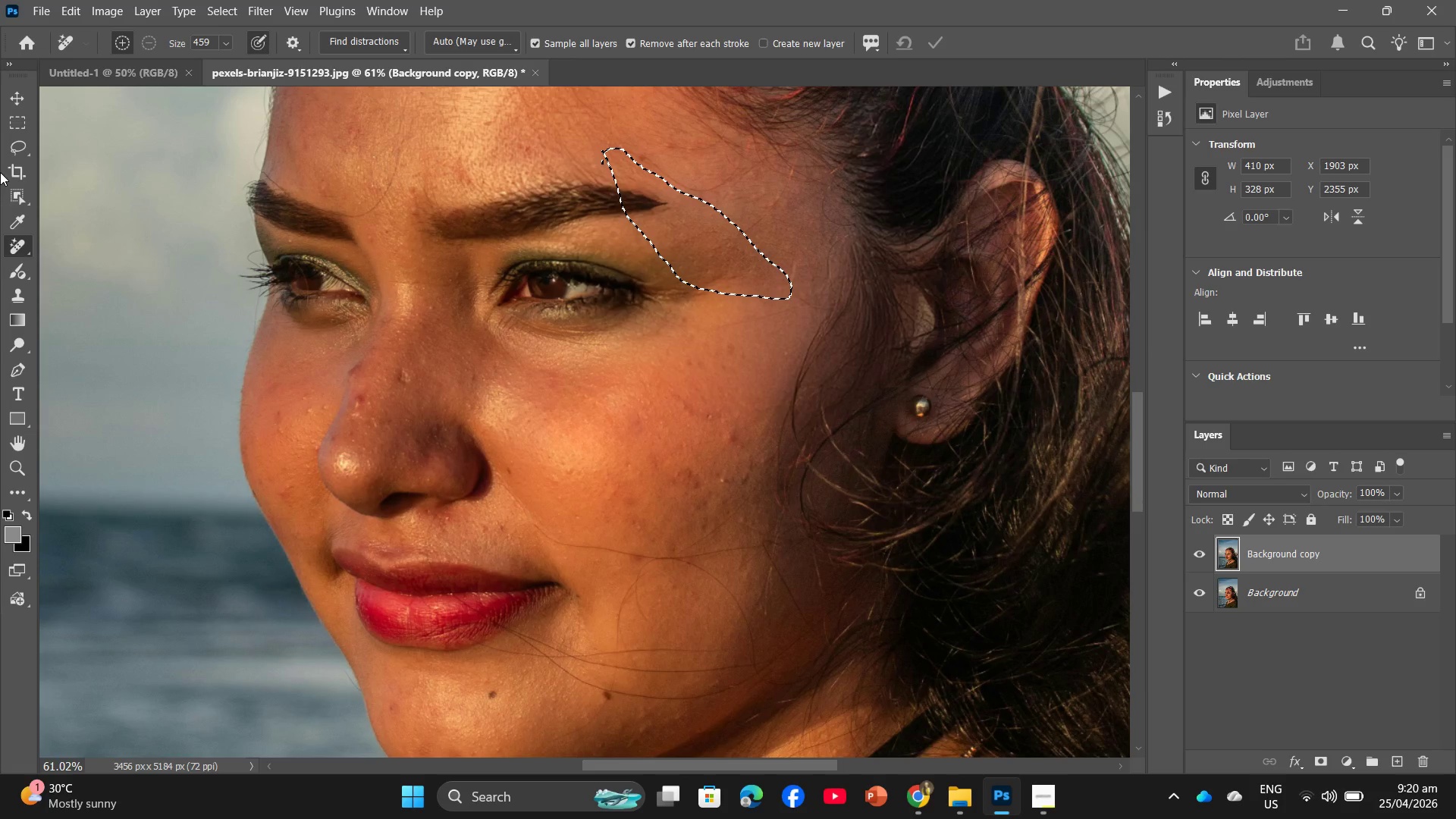 
left_click([23, 145])
 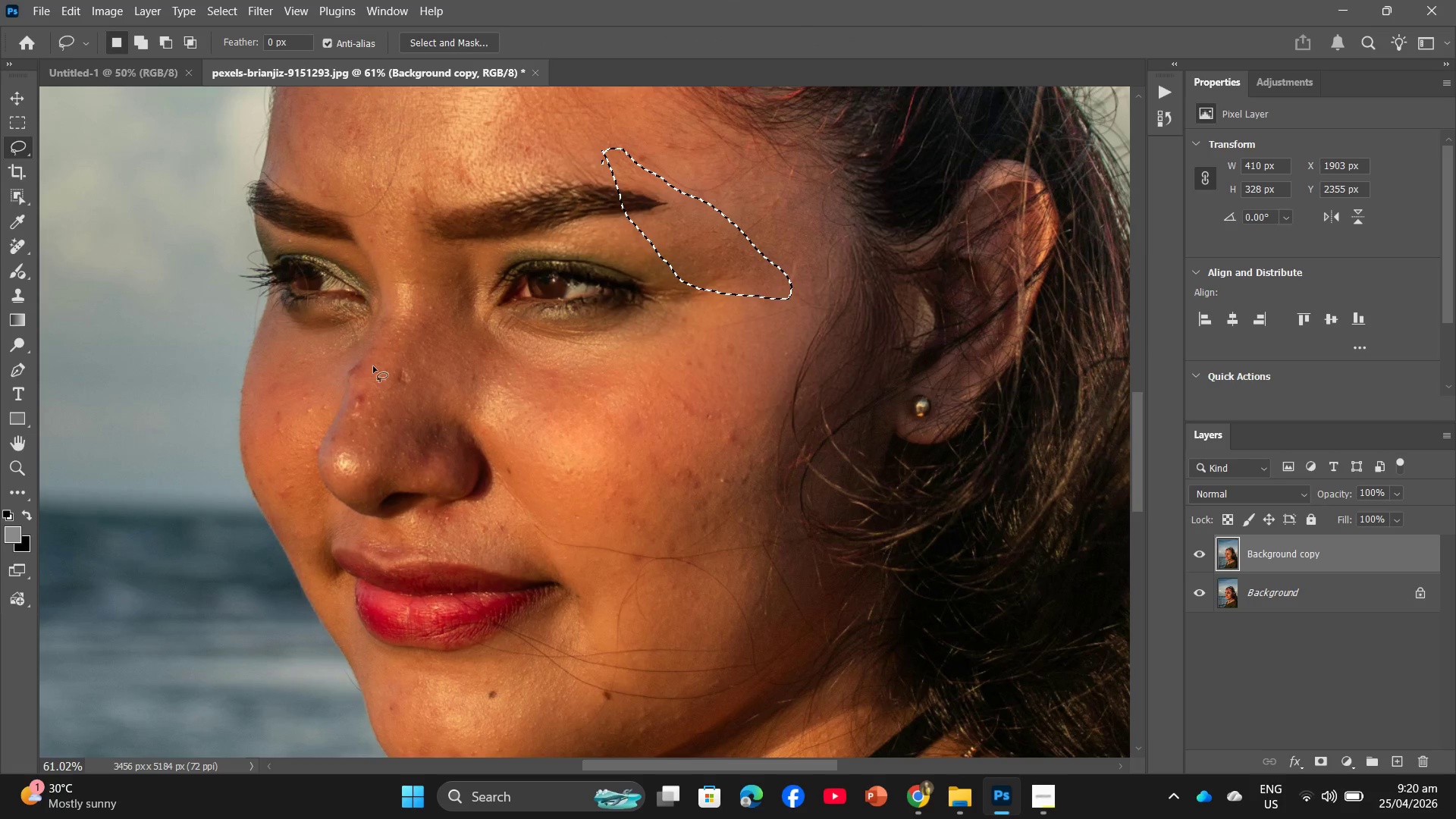 
left_click_drag(start_coordinate=[362, 353], to_coordinate=[366, 347])
 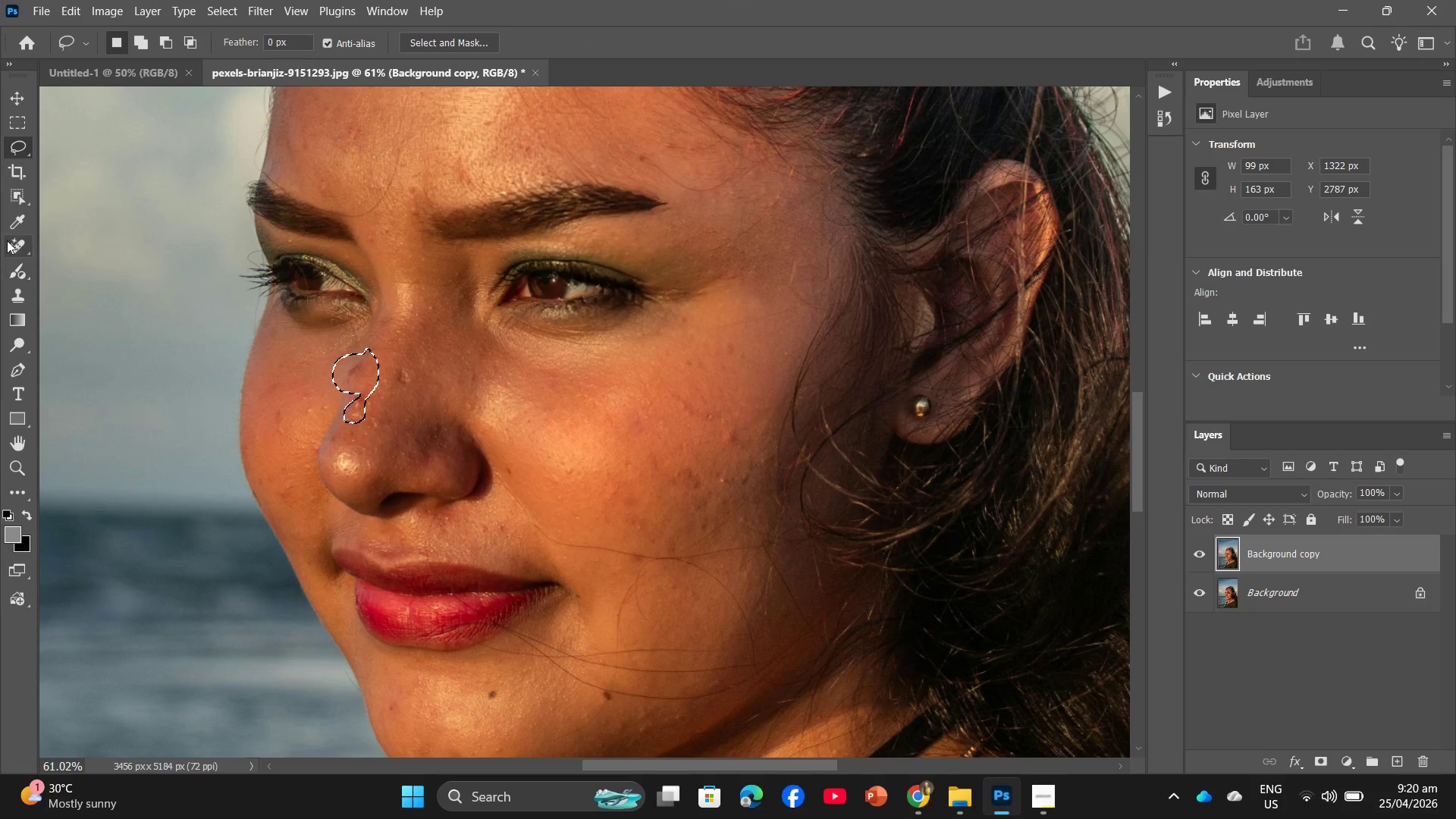 
left_click([8, 240])
 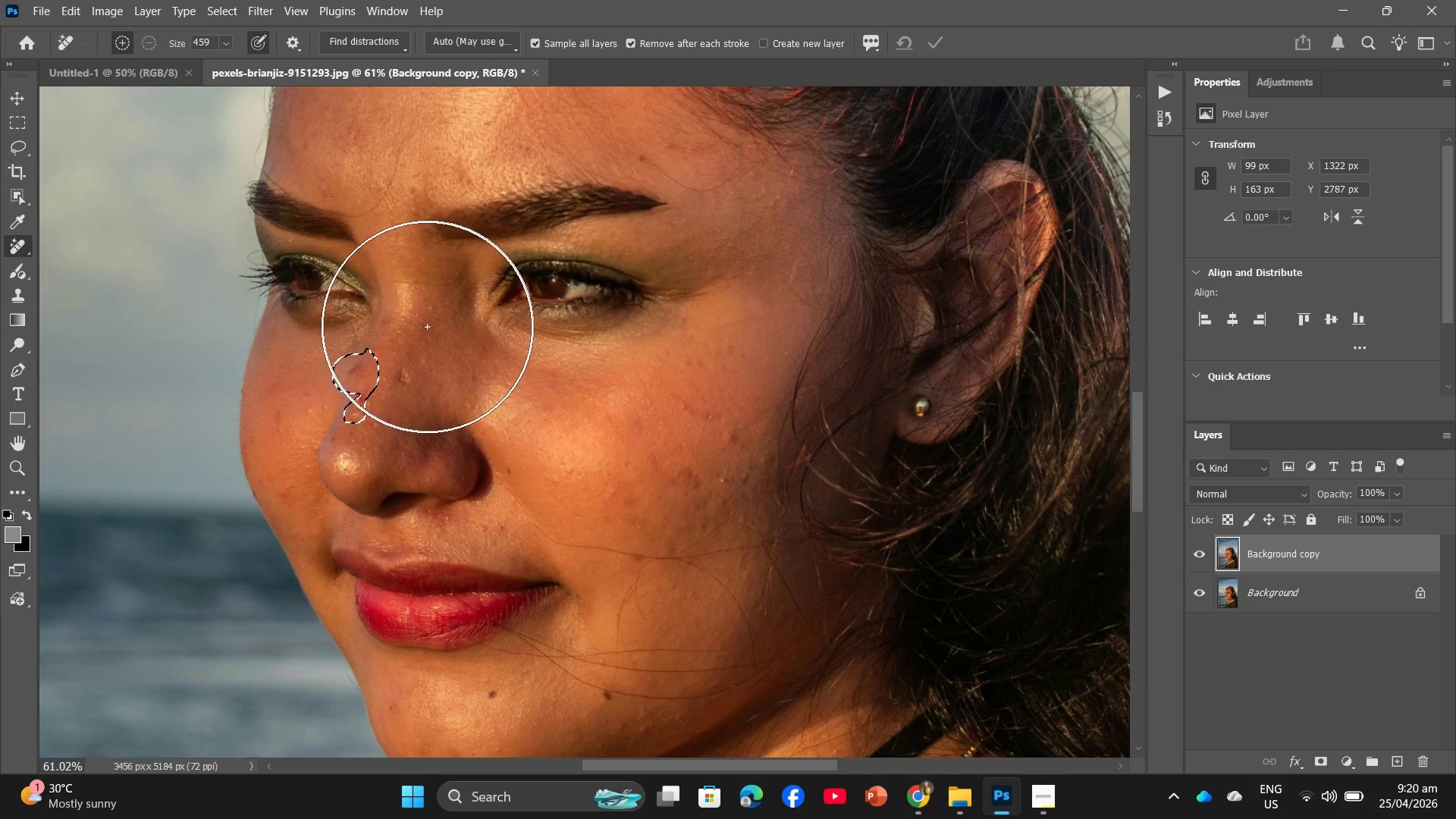 
left_click_drag(start_coordinate=[361, 345], to_coordinate=[378, 420])
 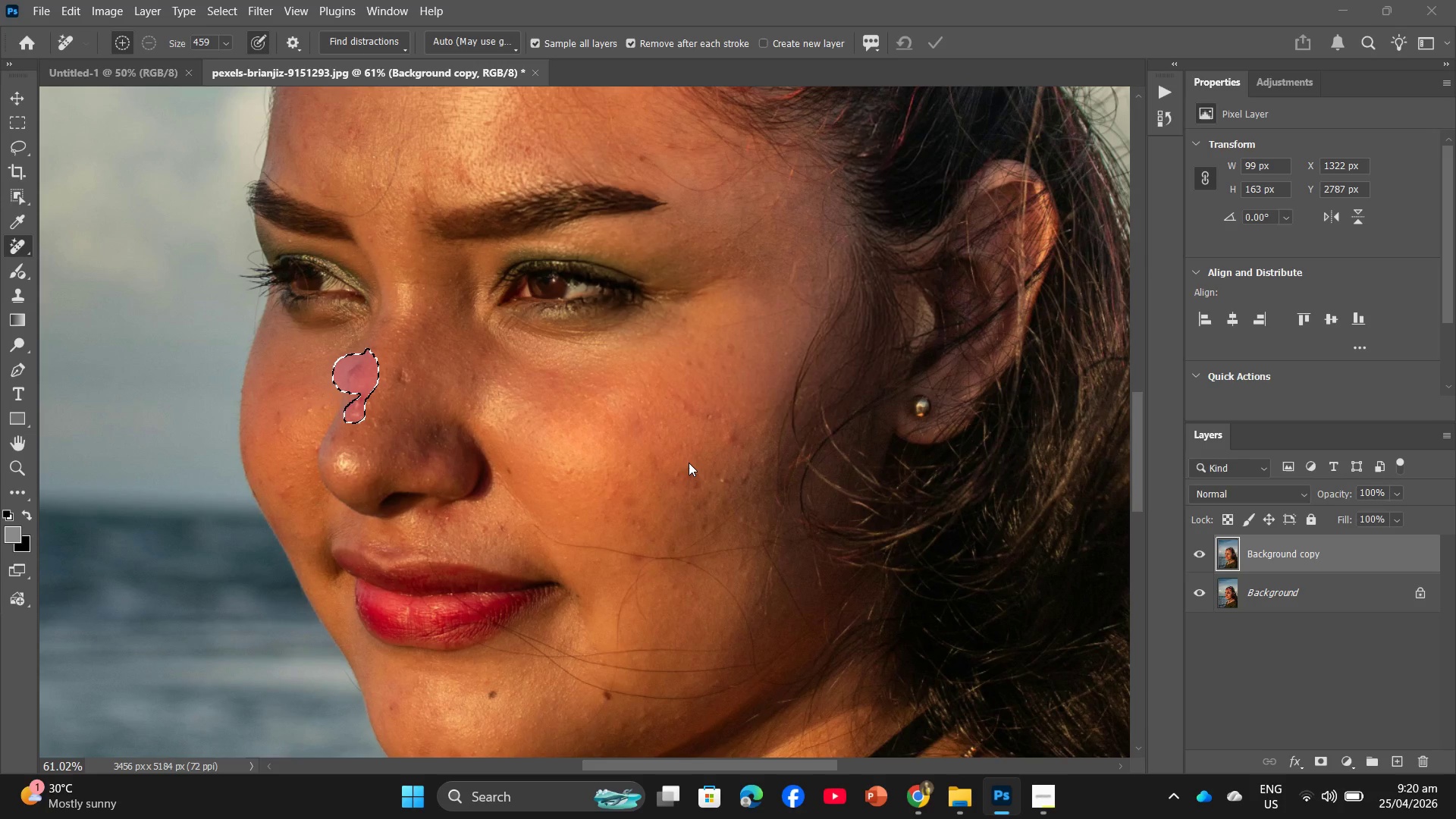 
scroll: coordinate [697, 466], scroll_direction: down, amount: 5.0
 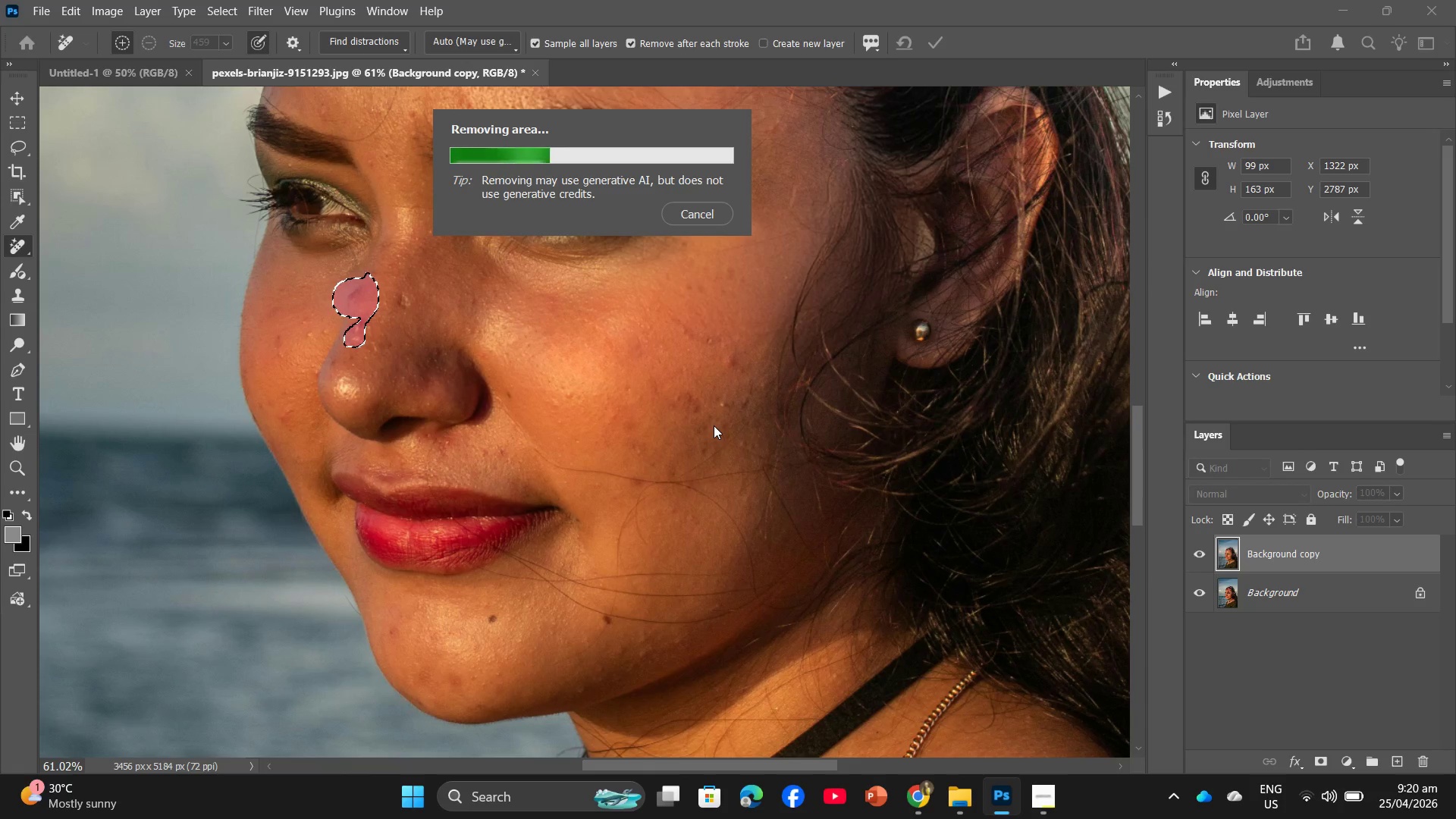 
wait(11.2)
 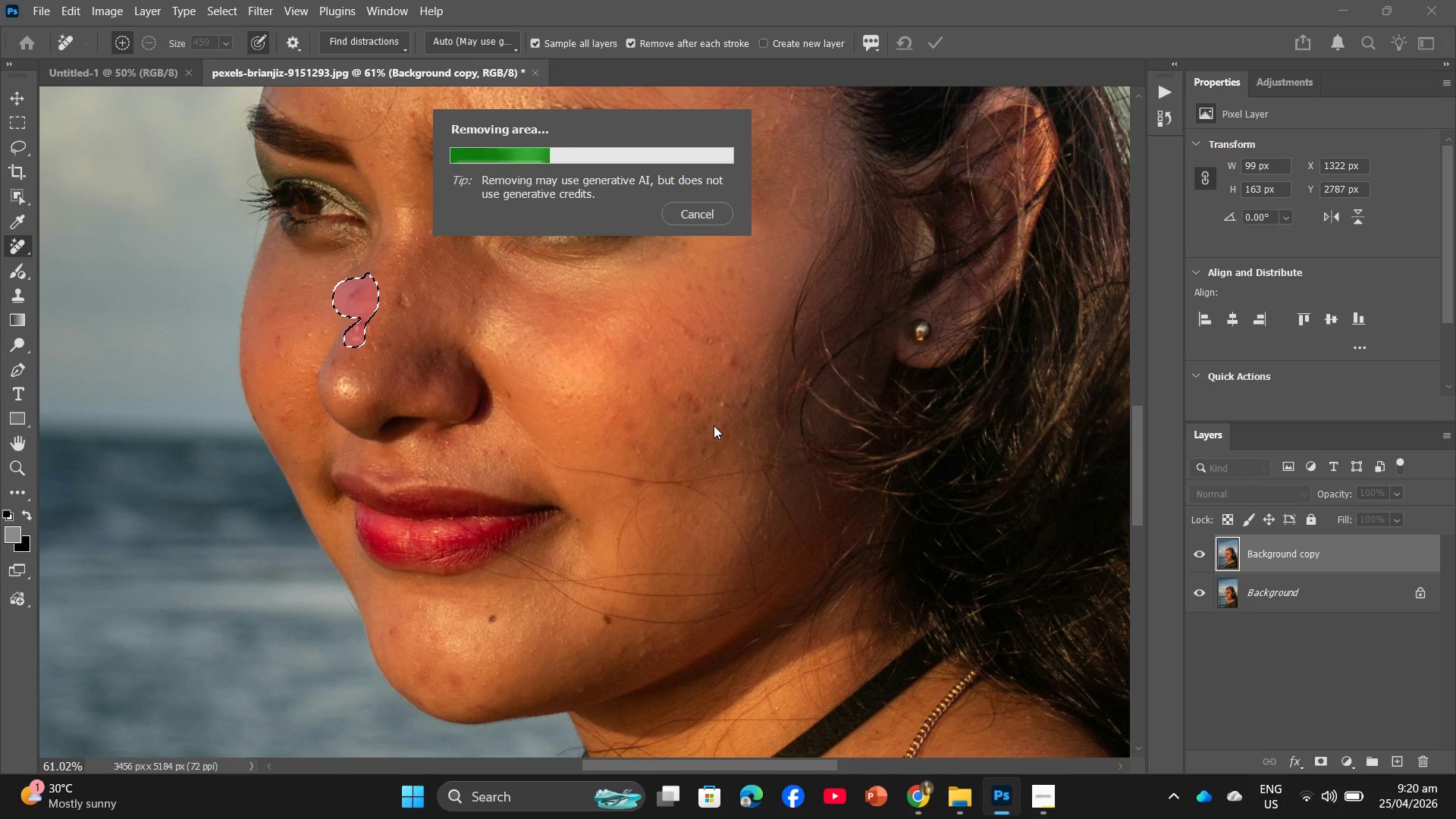 
scroll: coordinate [640, 517], scroll_direction: down, amount: 9.0
 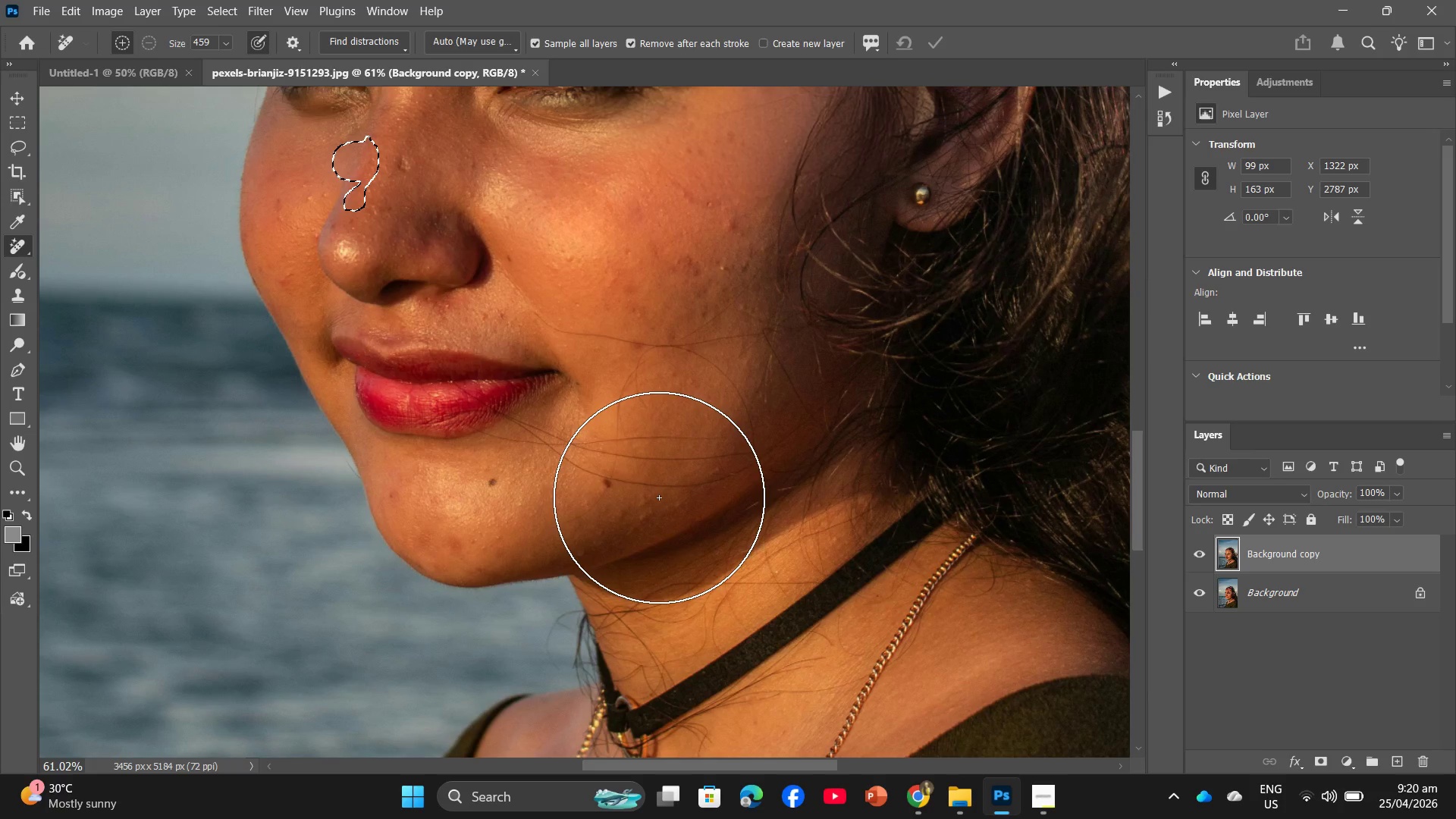 
hold_key(key=AltLeft, duration=0.97)
scroll: coordinate [659, 497], scroll_direction: down, amount: 9.0
 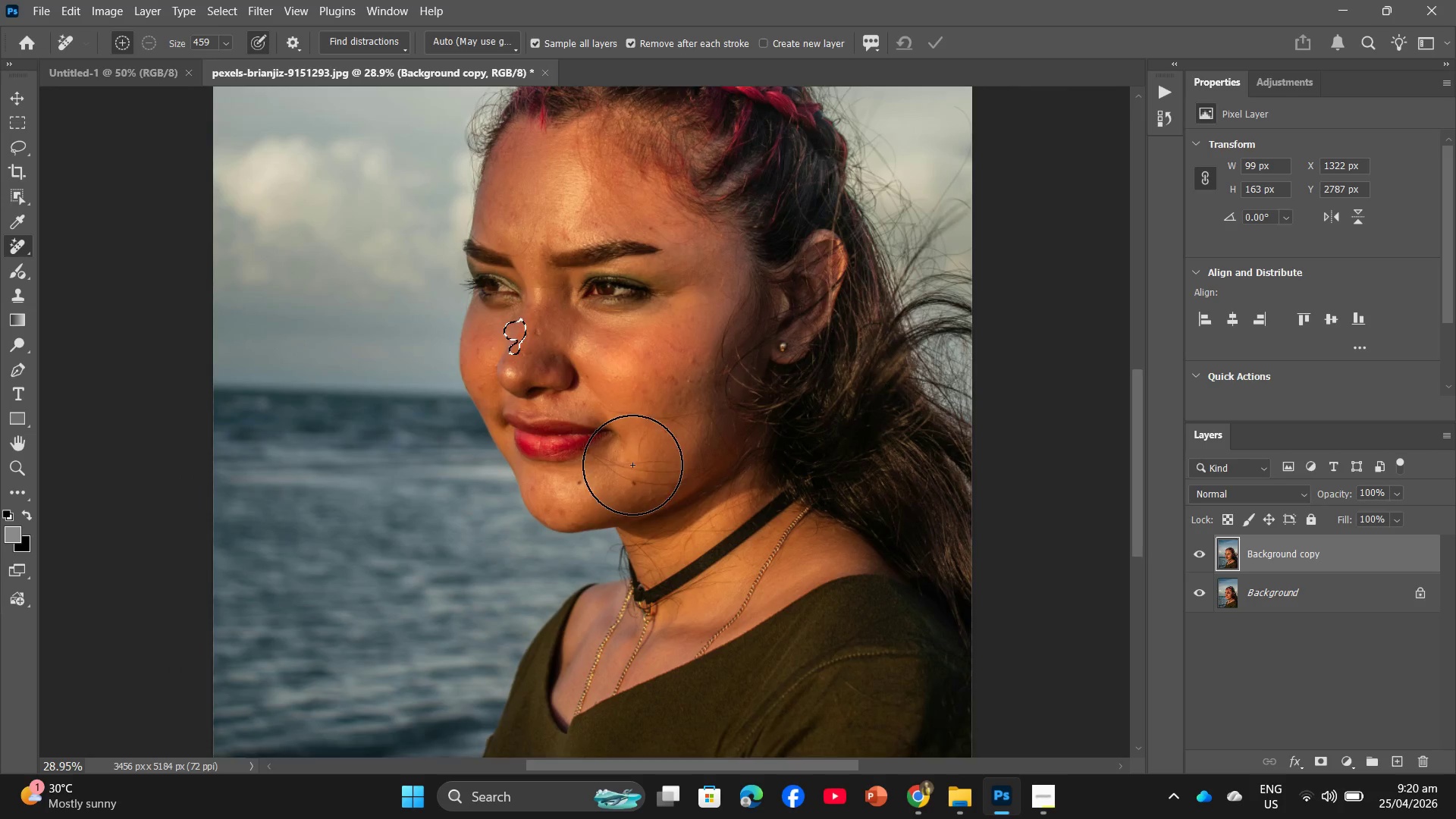 
scroll: coordinate [622, 460], scroll_direction: up, amount: 4.0
 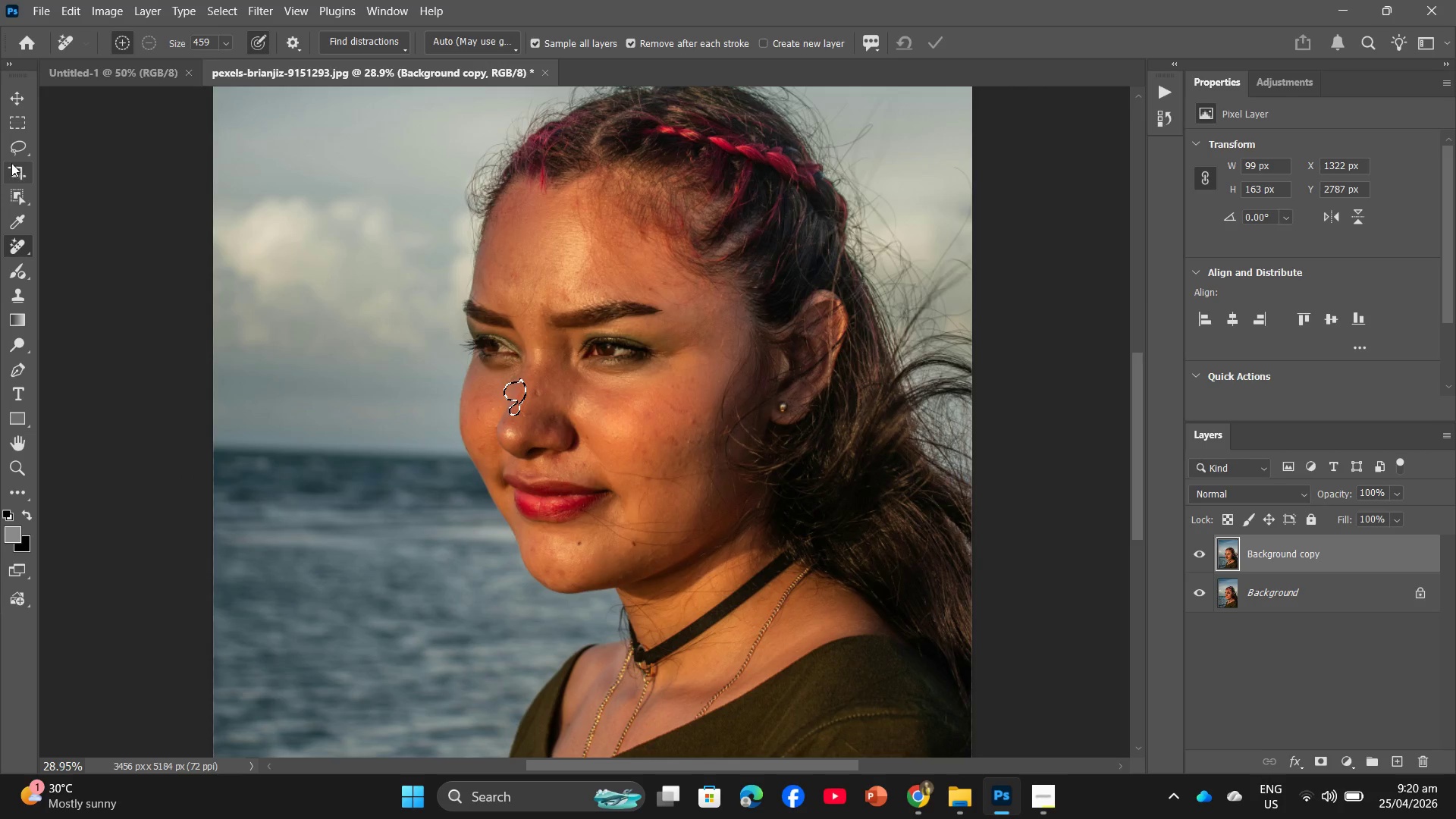 
left_click([13, 150])
 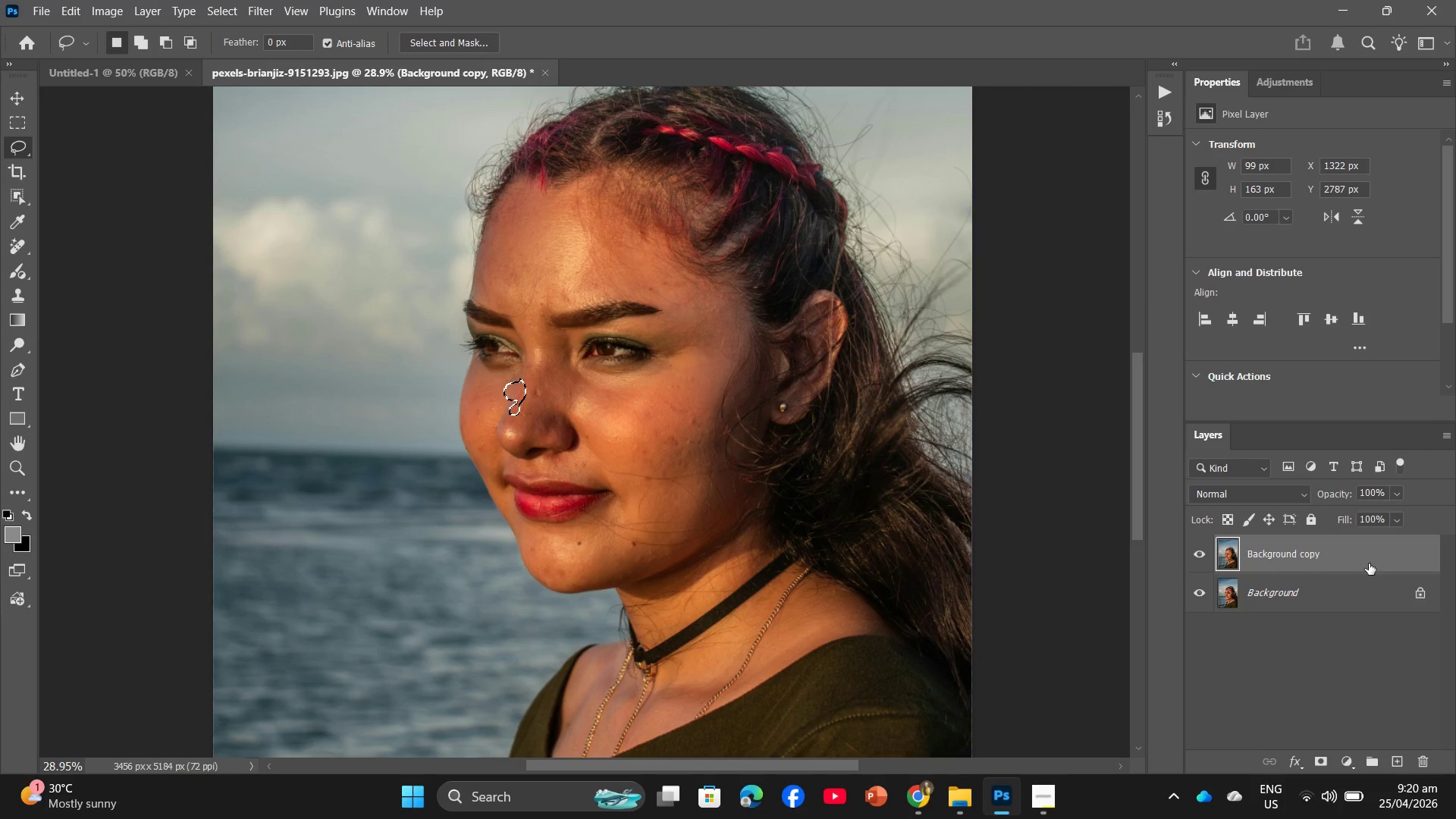 
left_click_drag(start_coordinate=[1379, 560], to_coordinate=[1398, 769])
 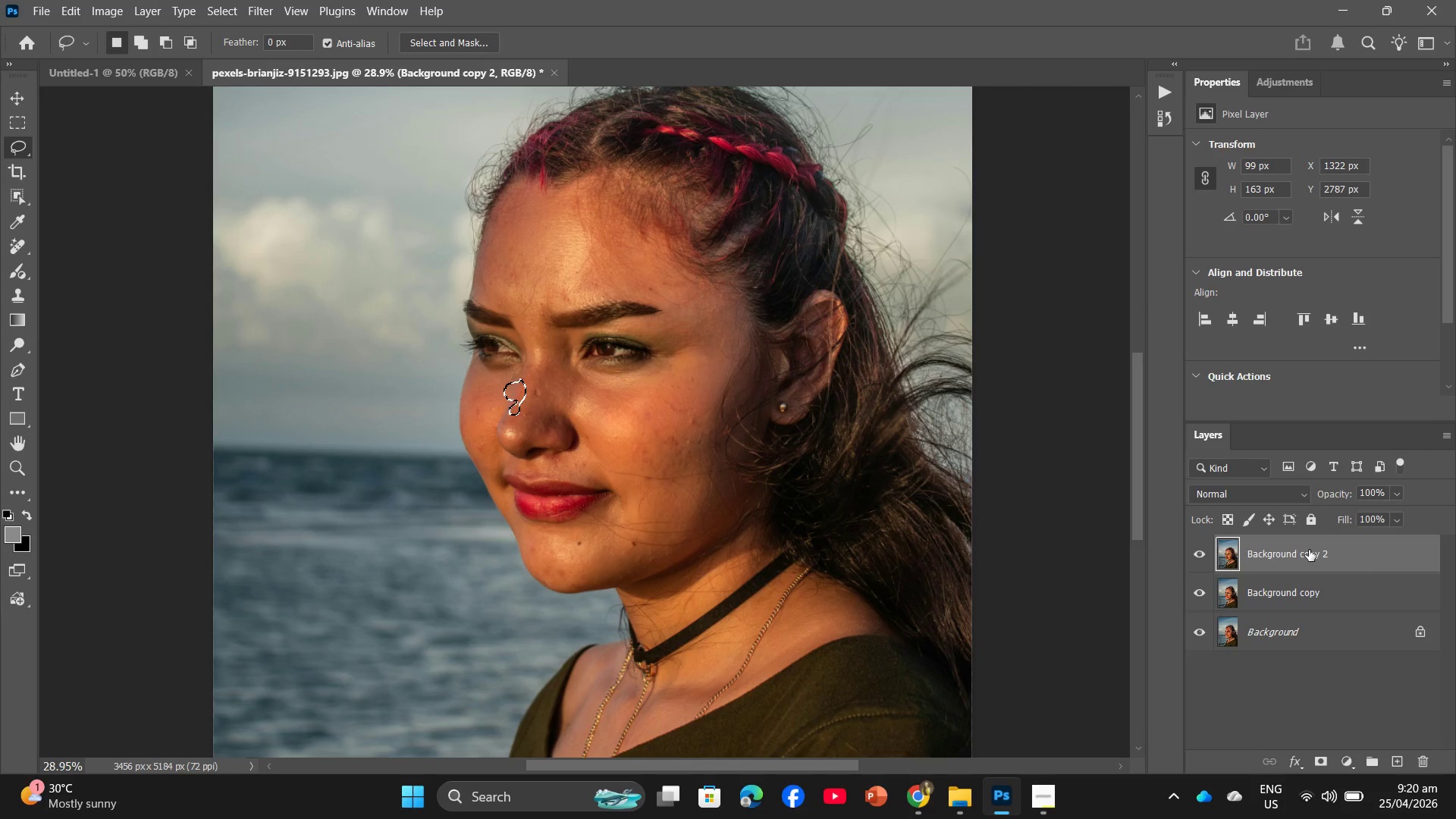 
left_click([1309, 550])
 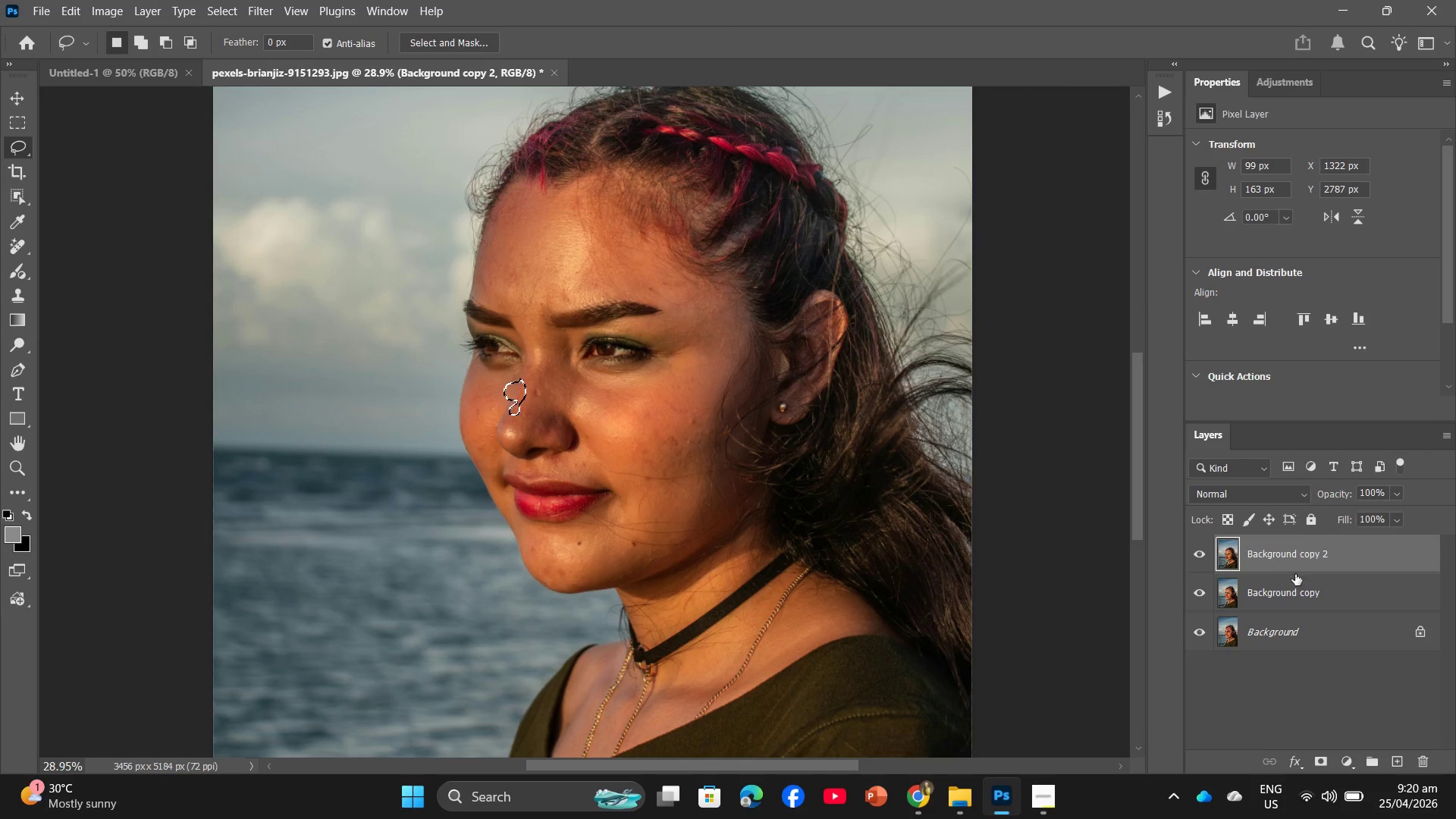 
double_click([1294, 576])
 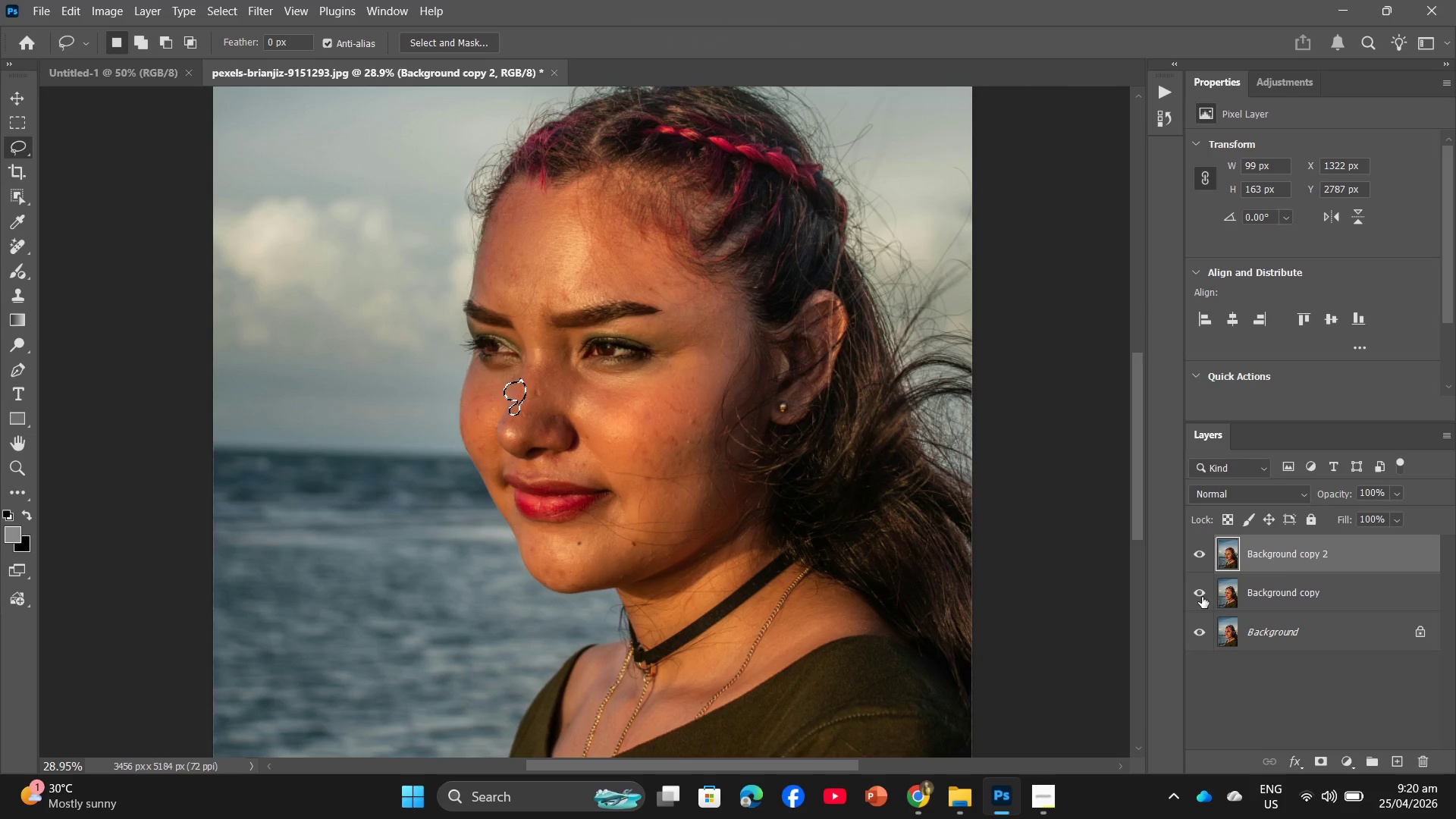 
left_click([1202, 593])
 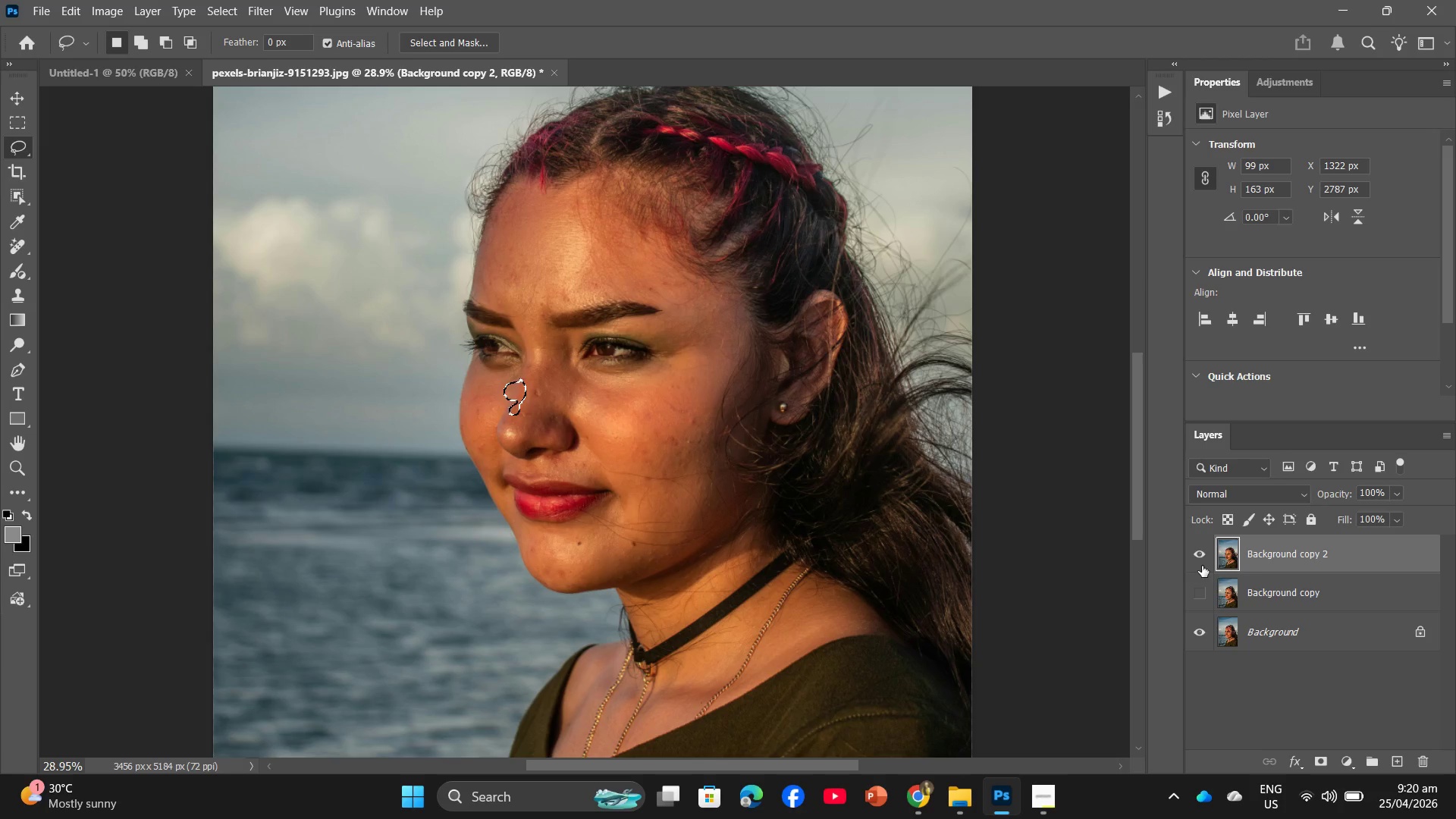 
left_click([1202, 566])
 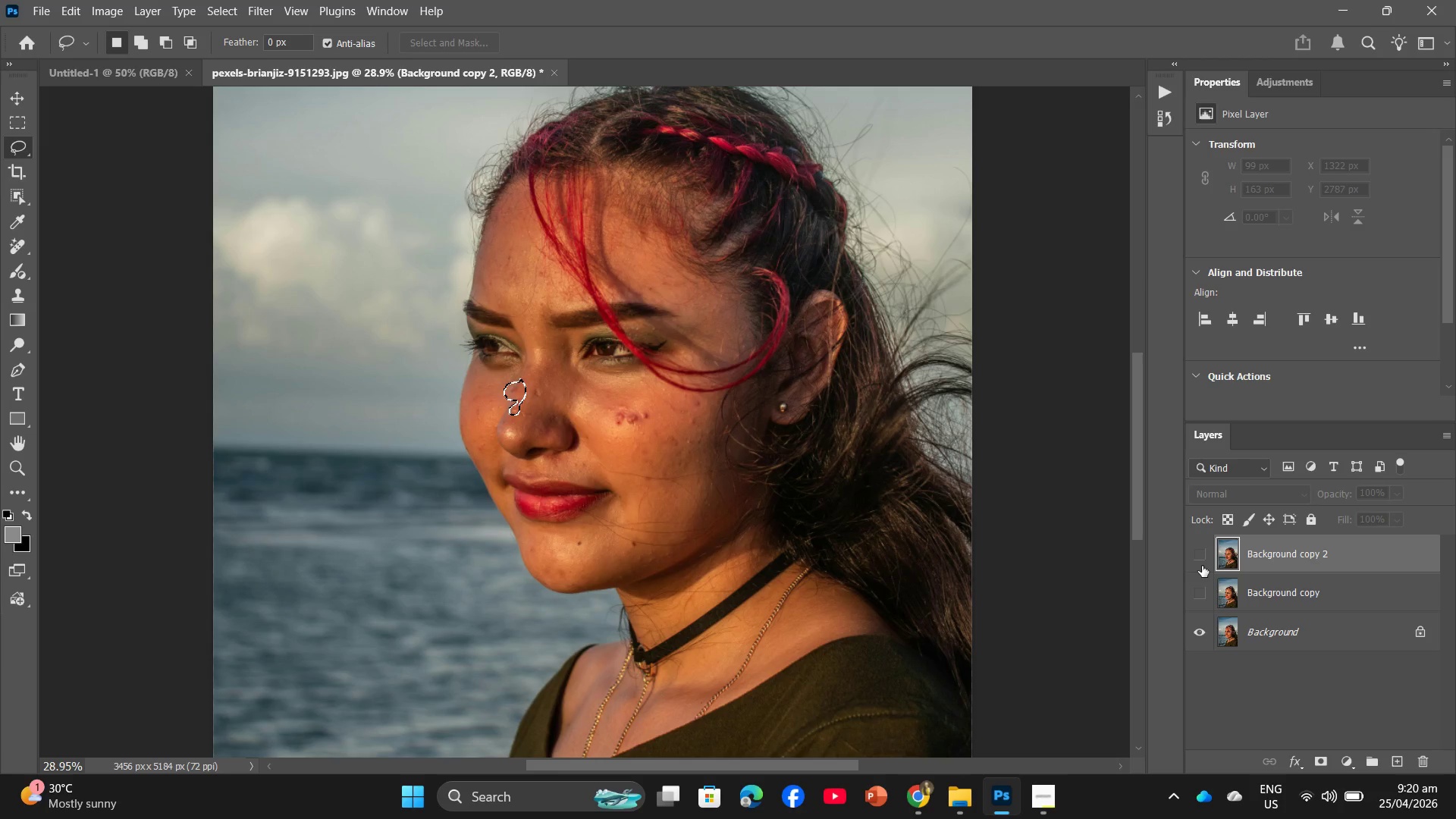 
left_click([1202, 551])
 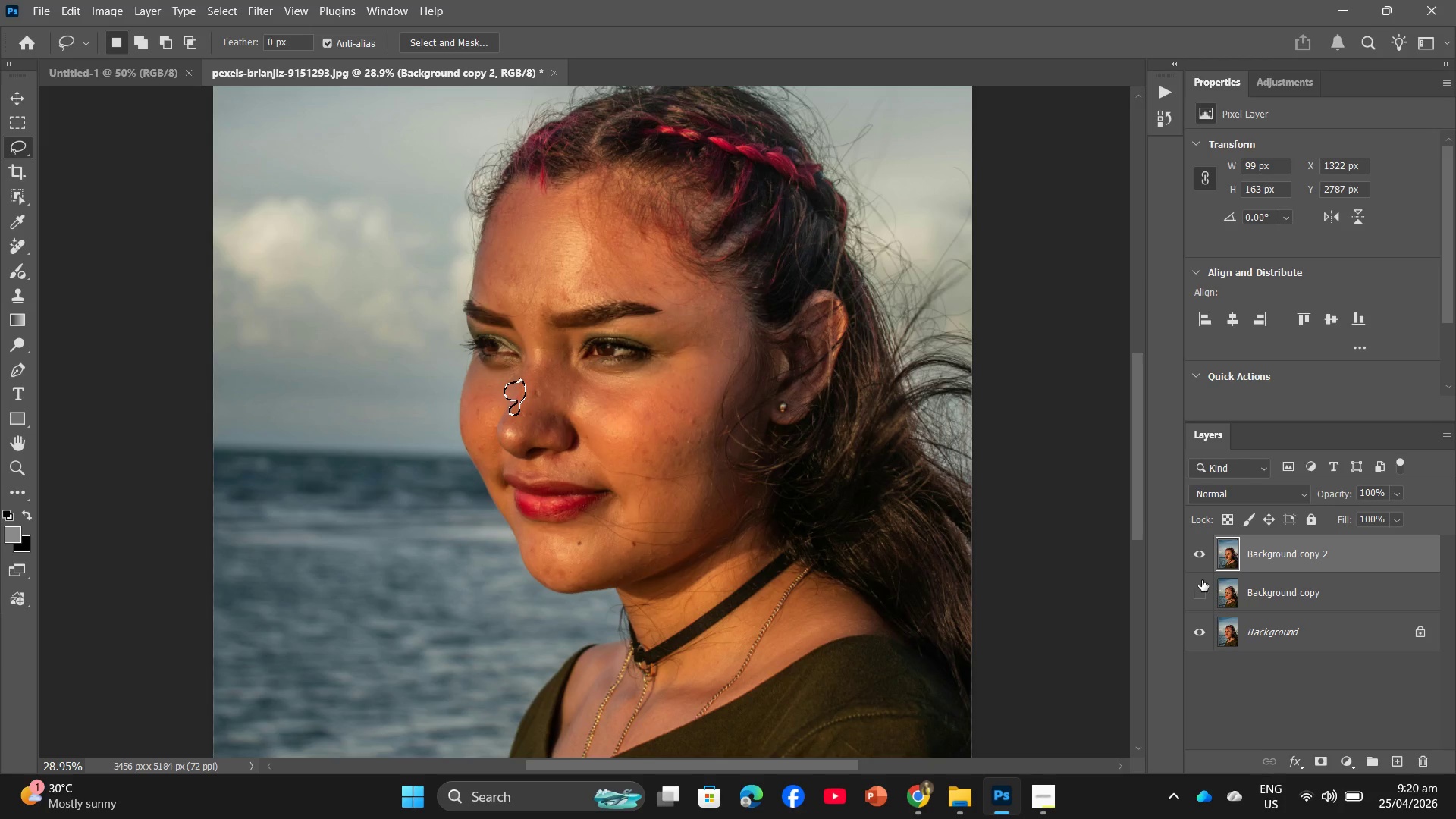 
left_click([1202, 588])
 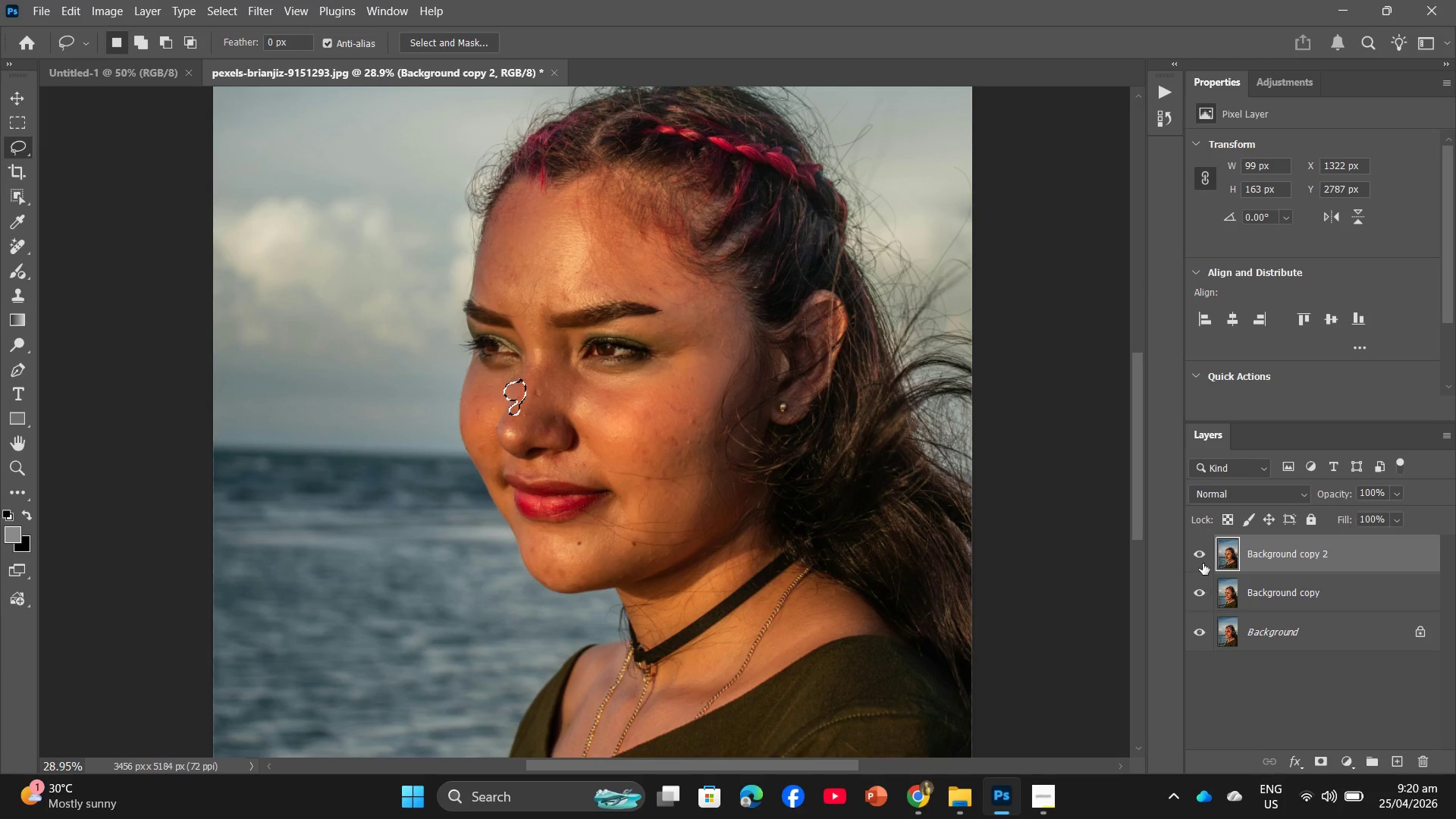 
left_click([1203, 557])
 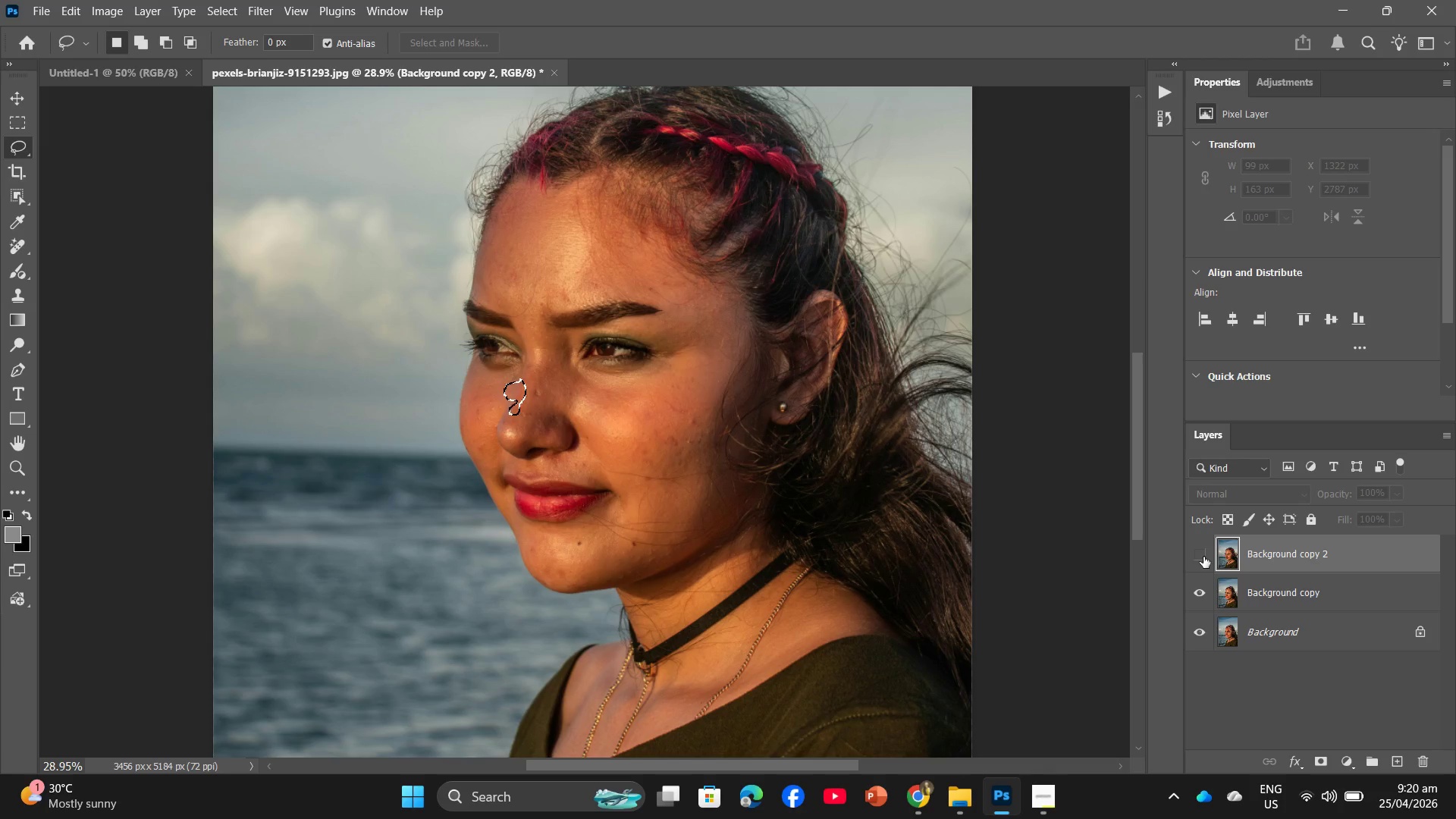 
left_click([1203, 557])
 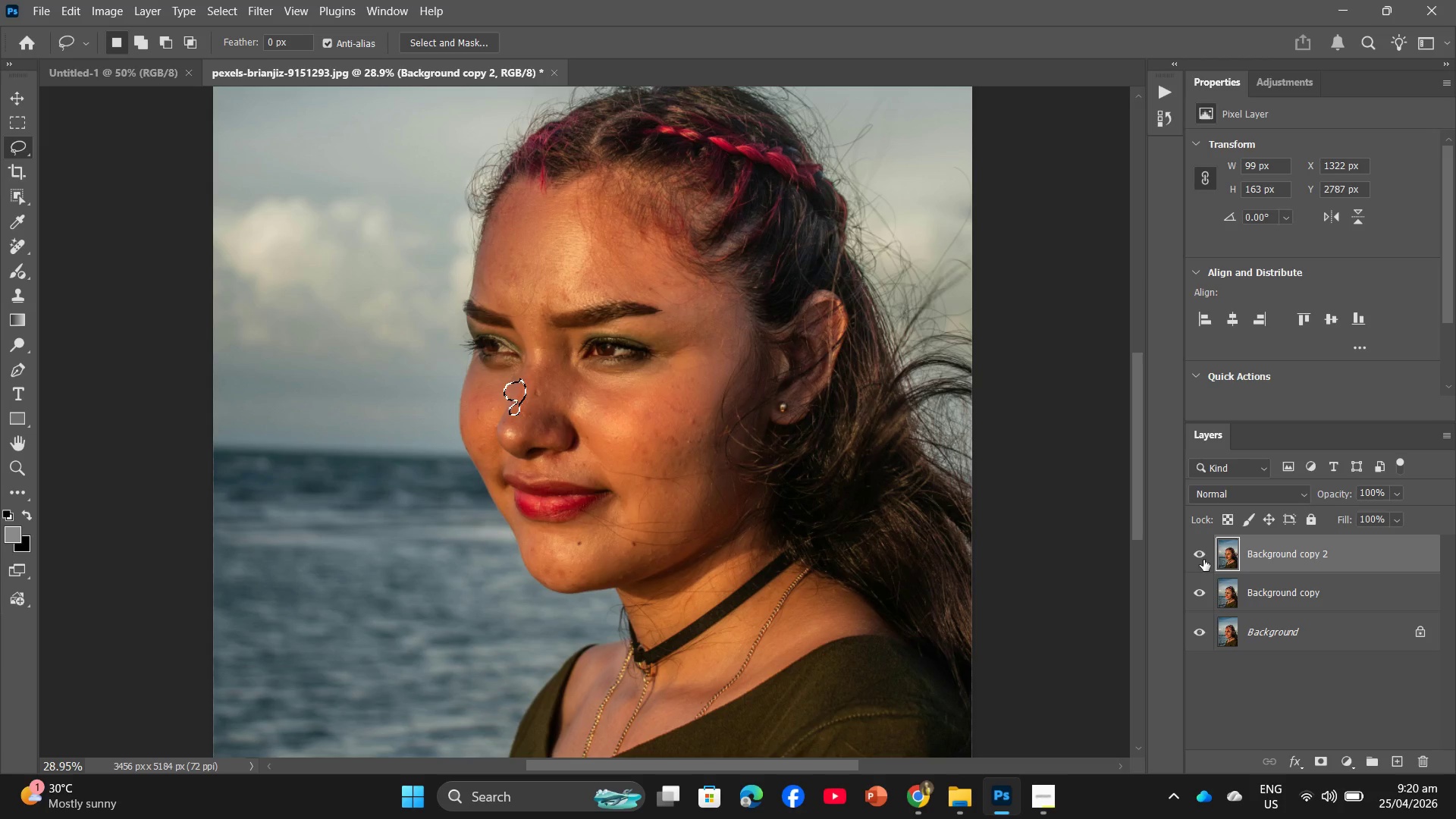 
left_click([1207, 588])
 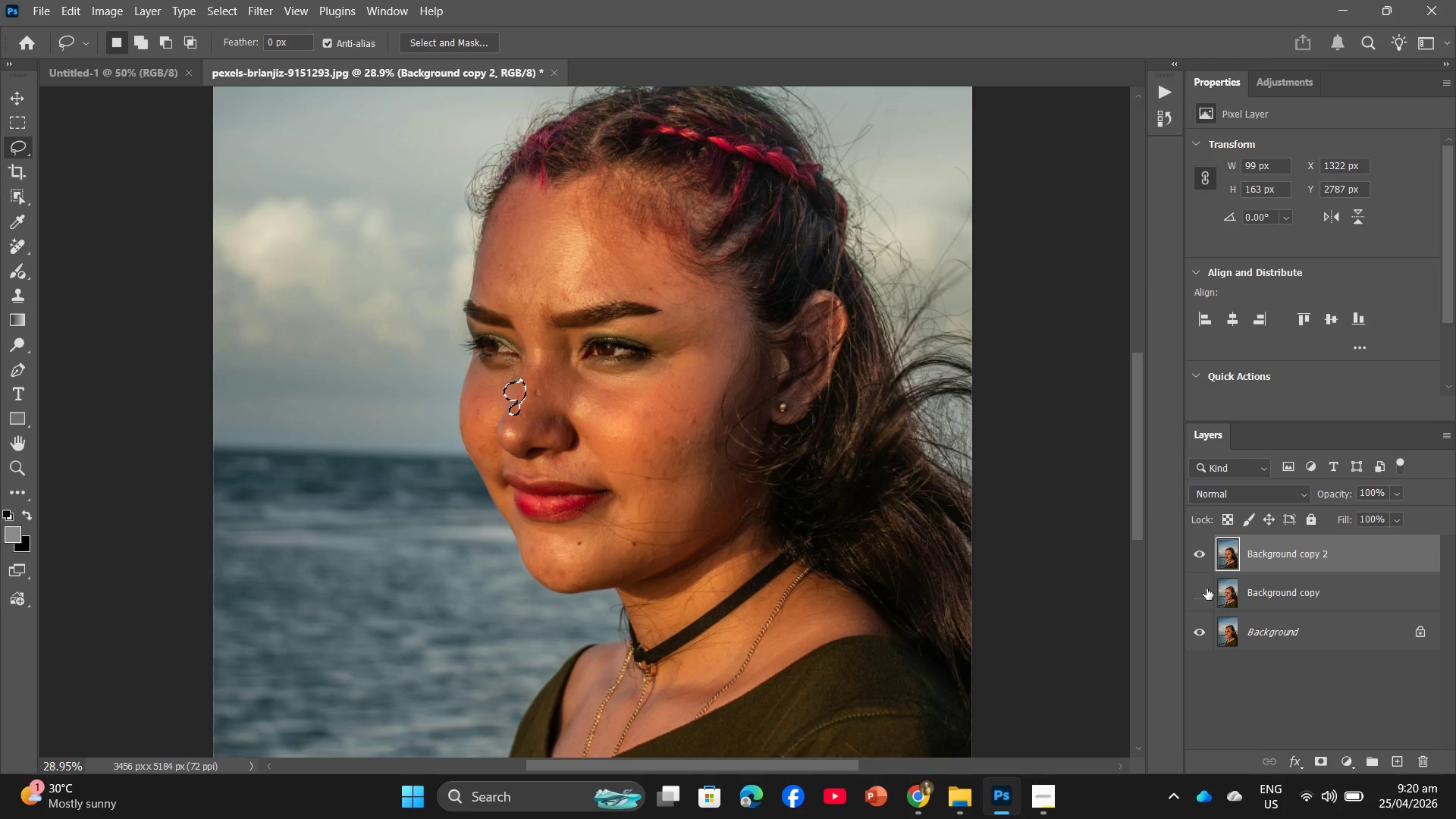 
left_click([1204, 591])
 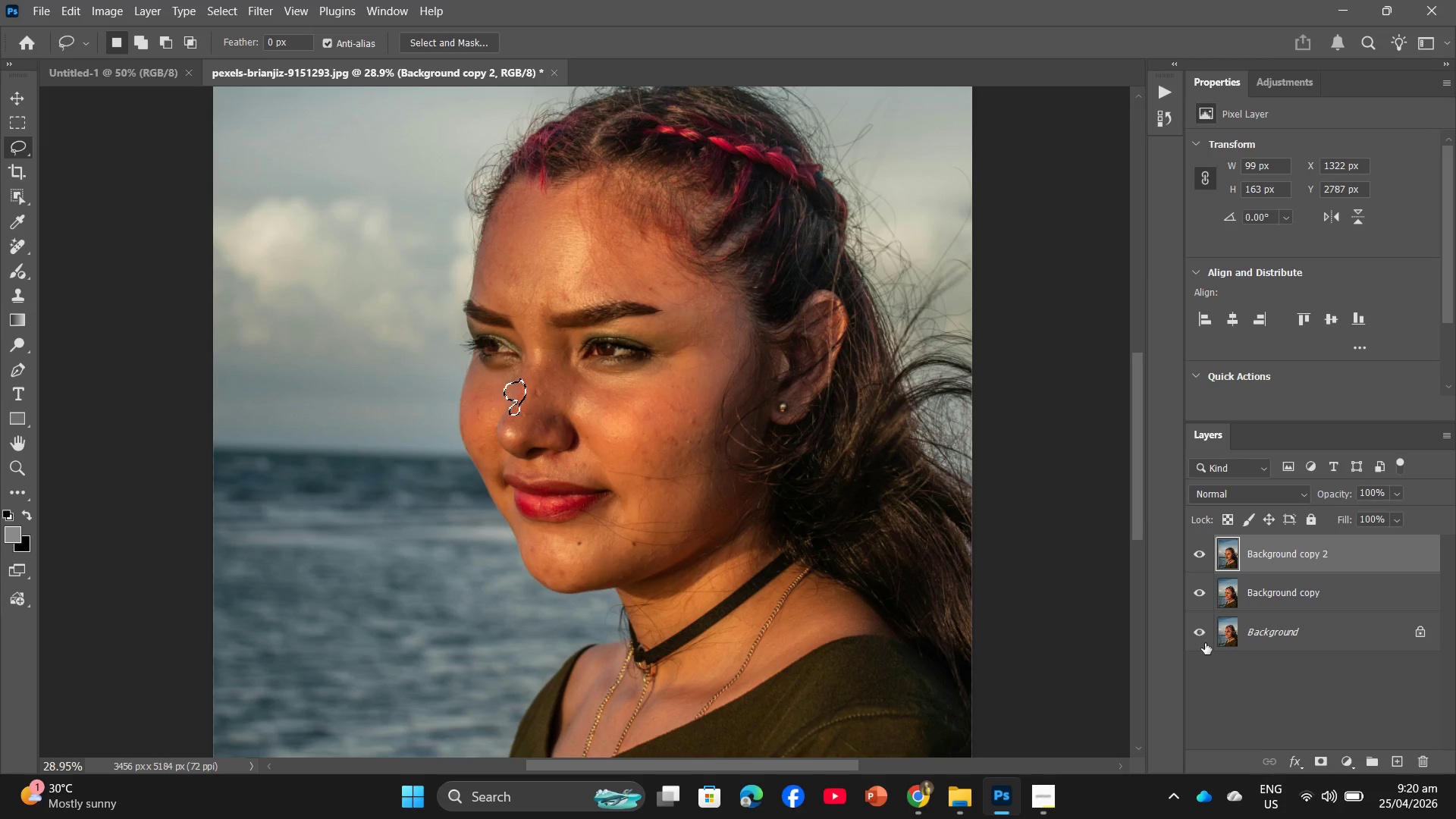 
double_click([1196, 629])
 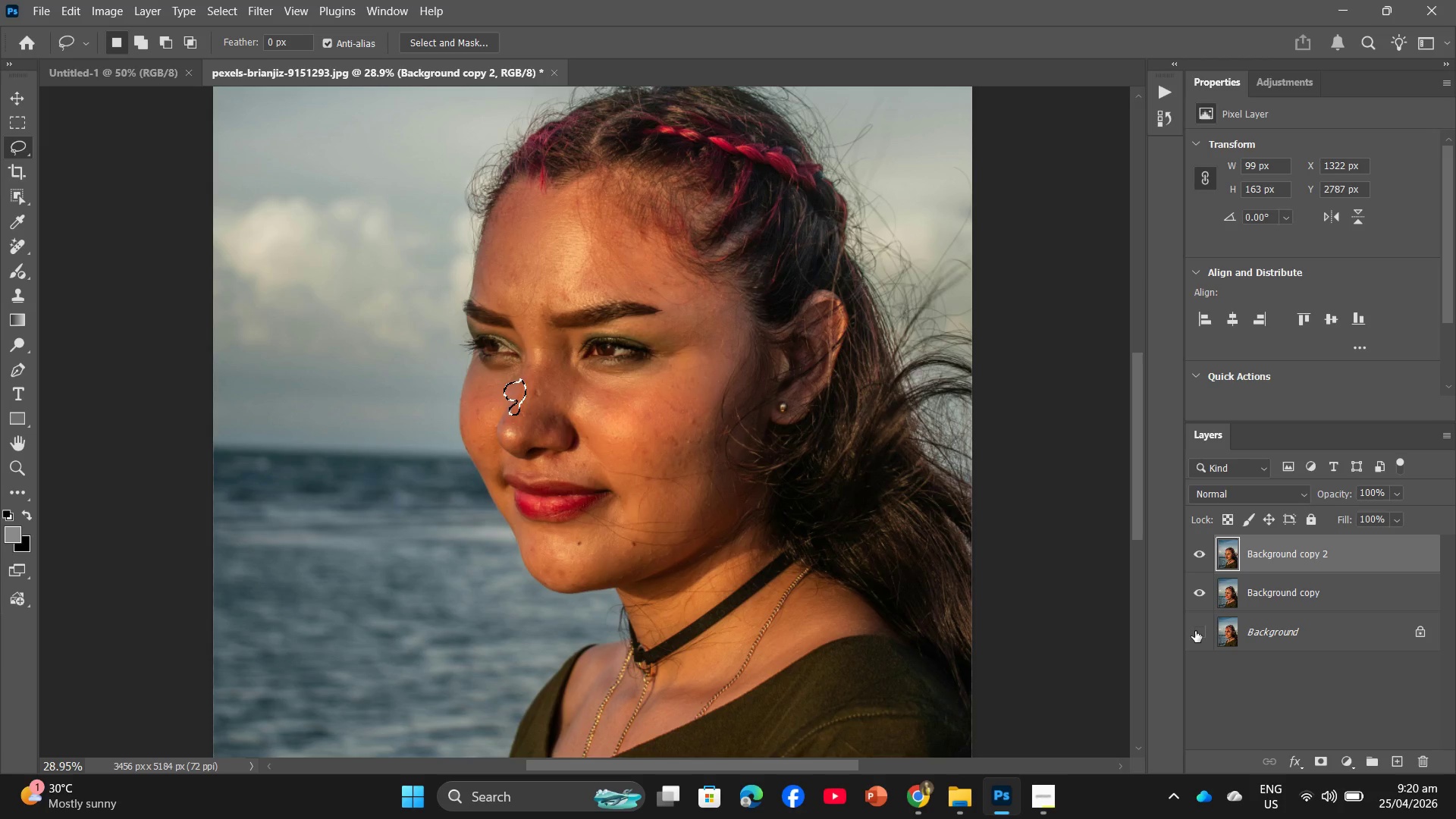 
double_click([1195, 631])
 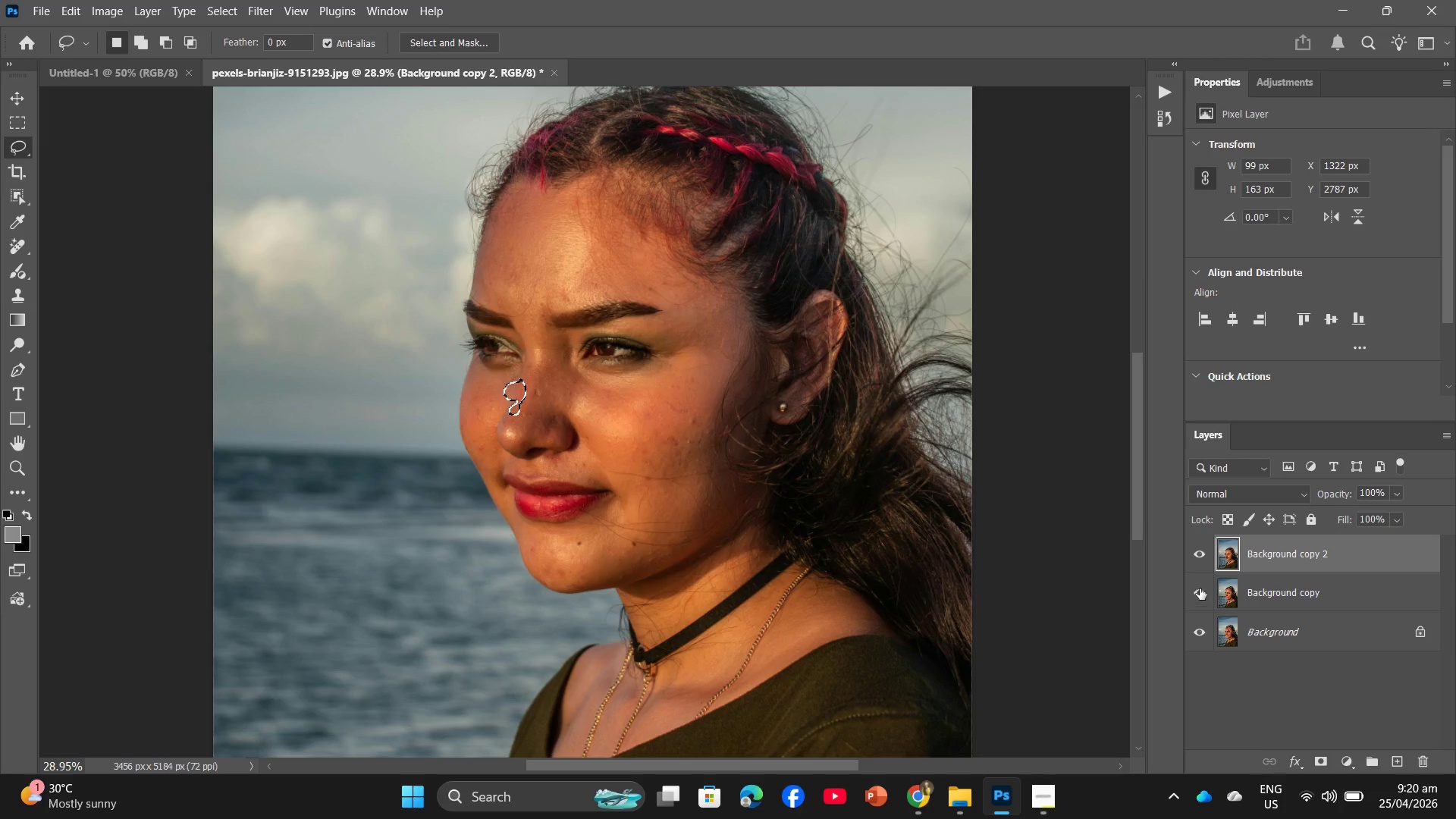 
left_click([1200, 588])
 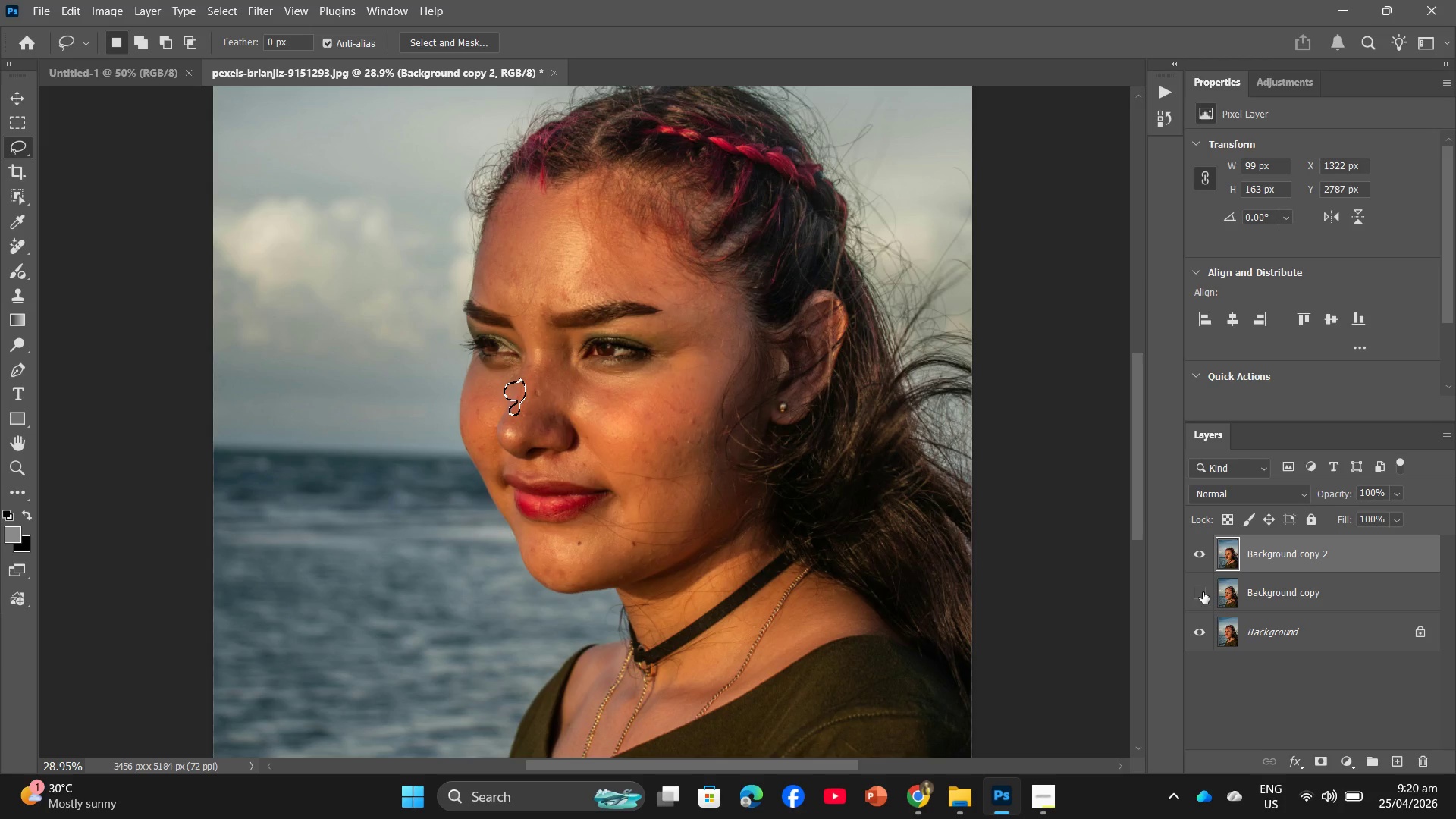 
left_click([1203, 599])
 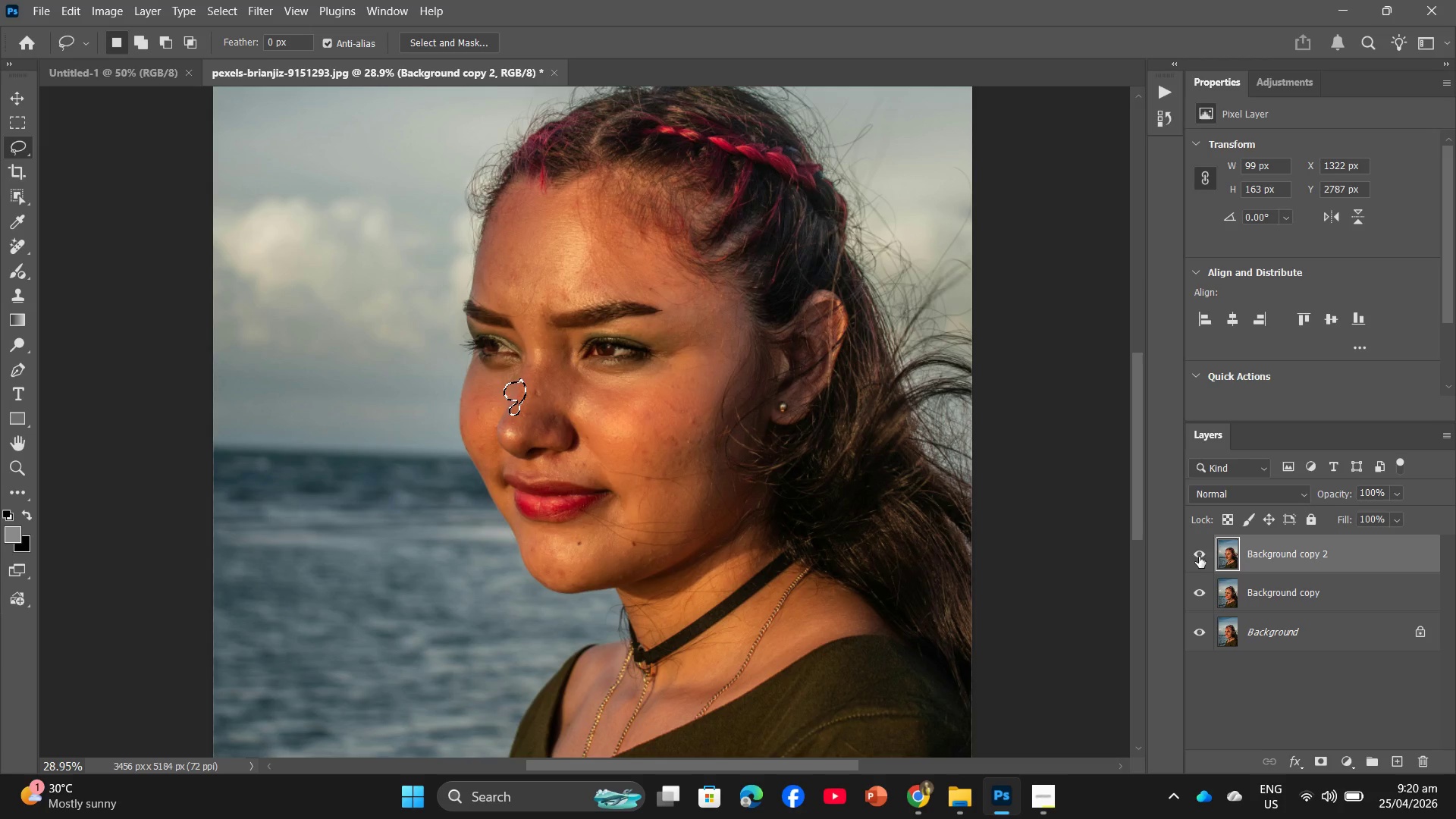 
double_click([1199, 554])
 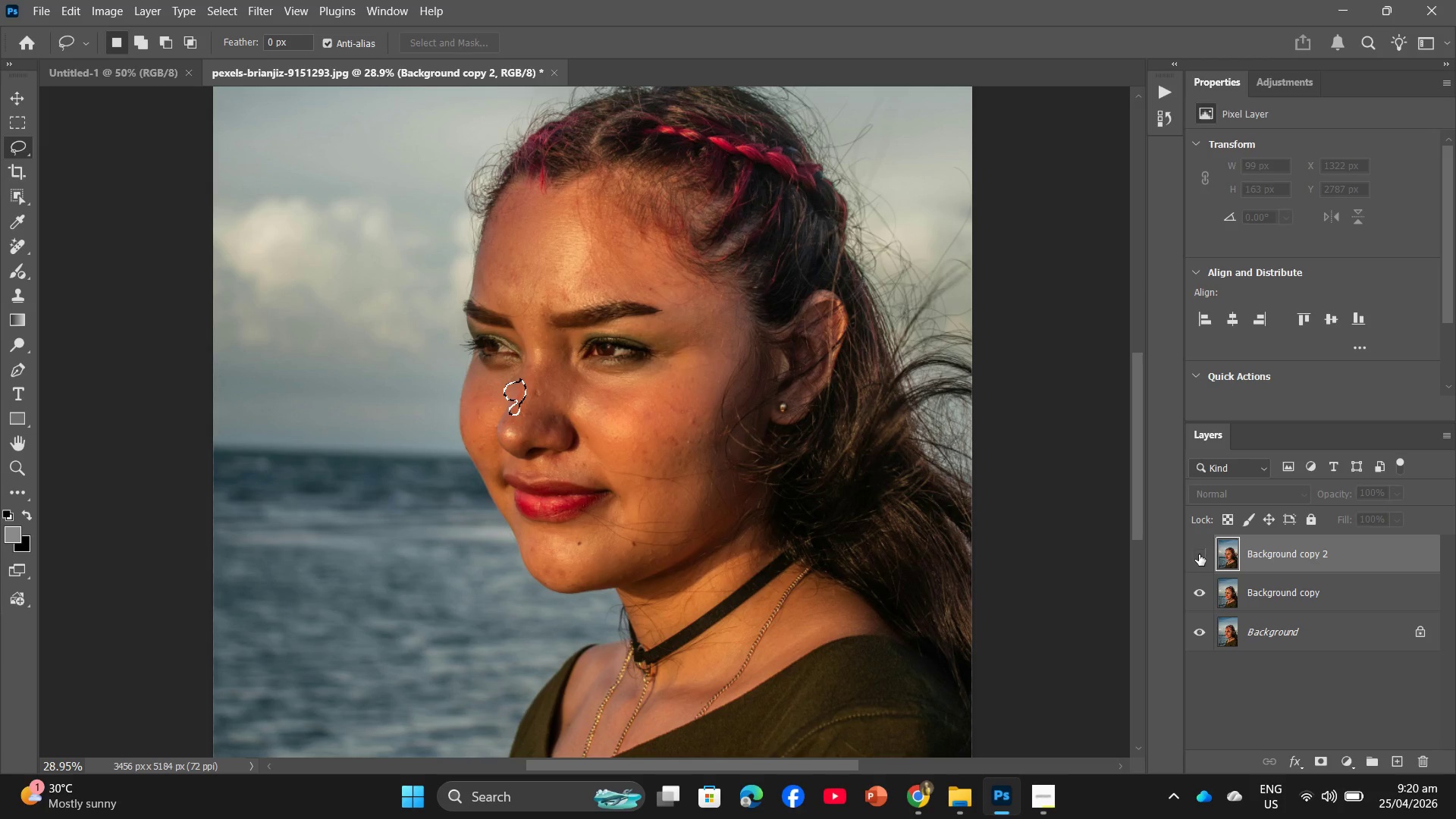 
triple_click([1199, 554])
 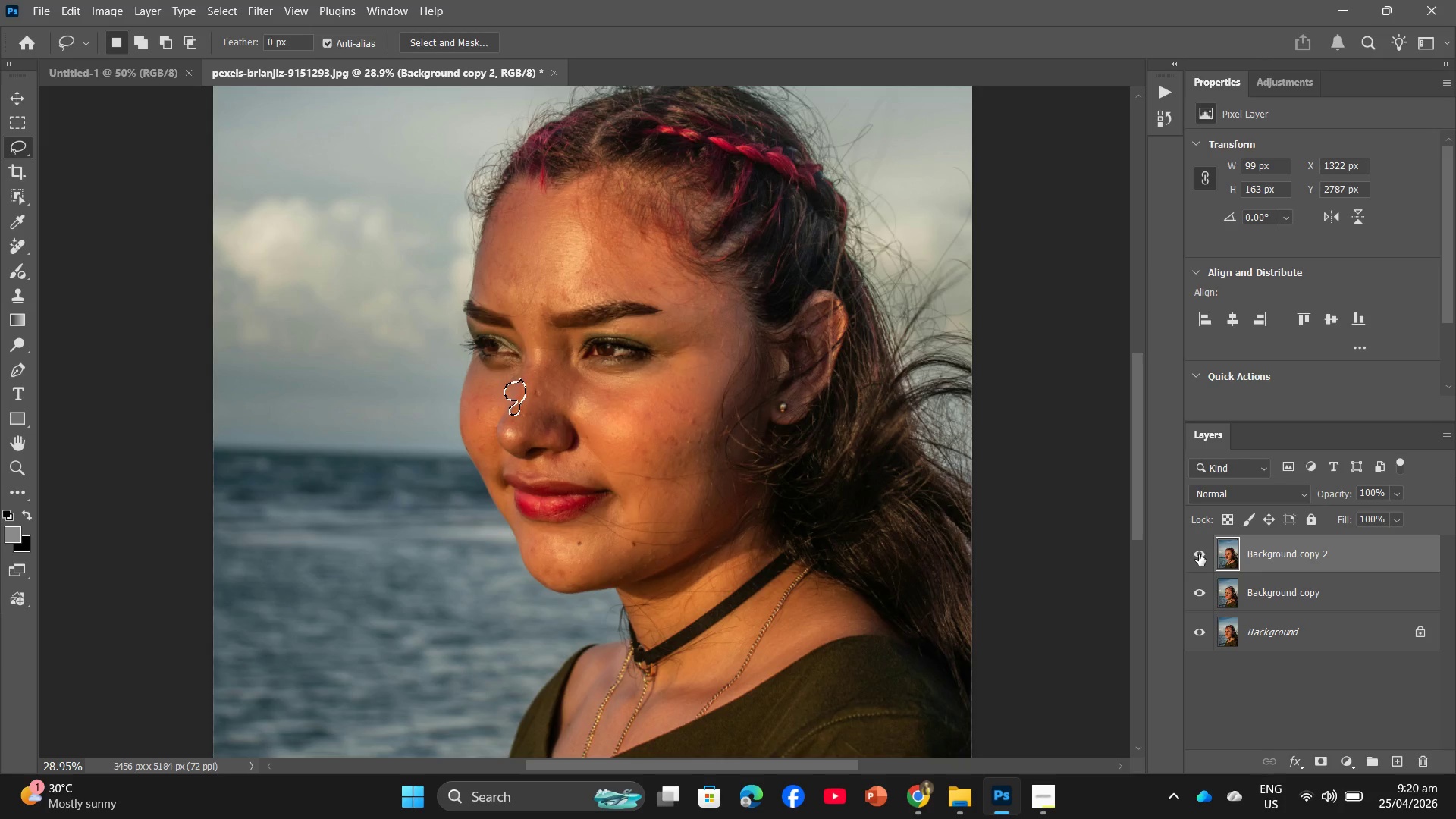 
triple_click([1199, 554])
 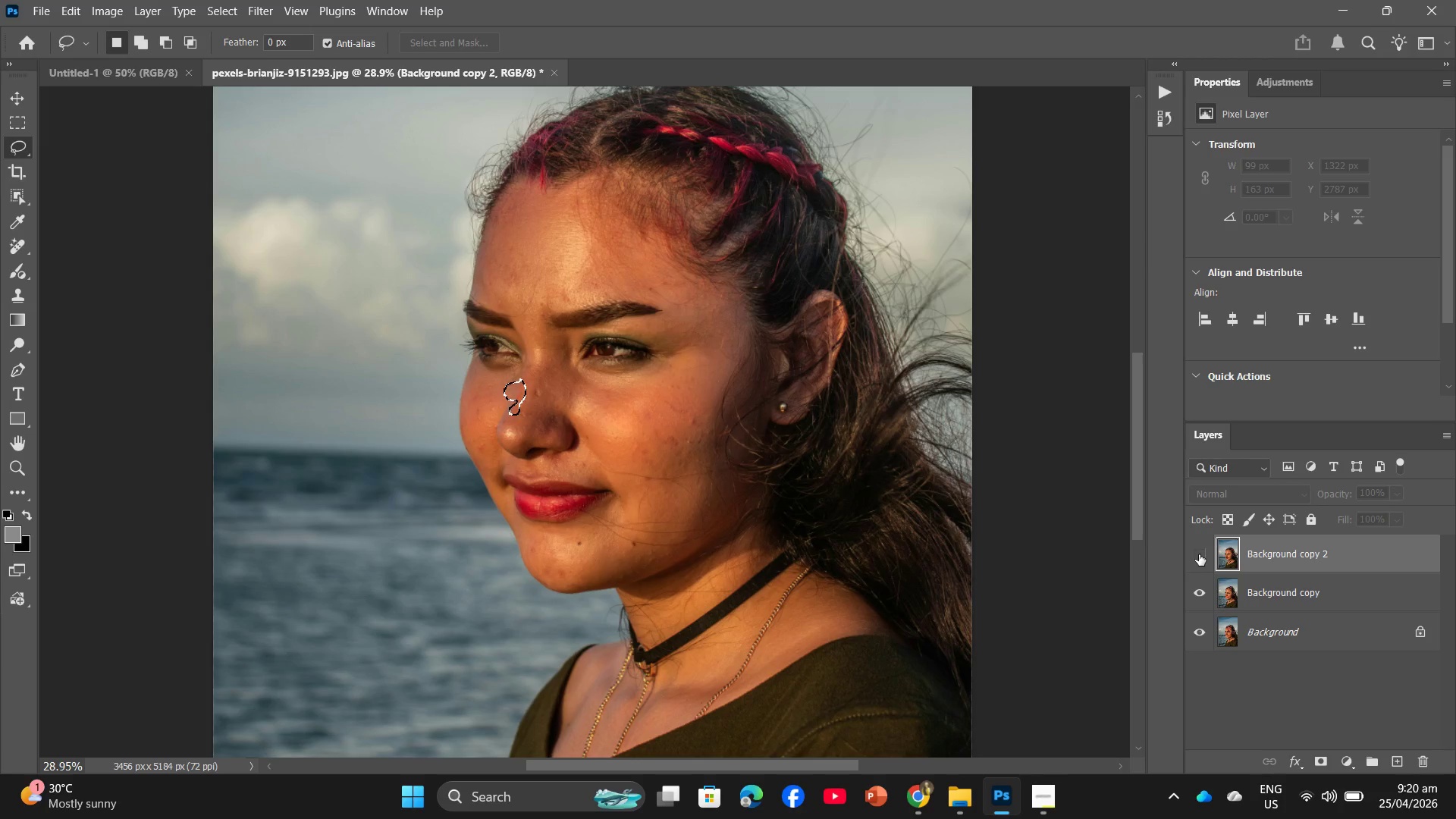 
left_click([1199, 554])
 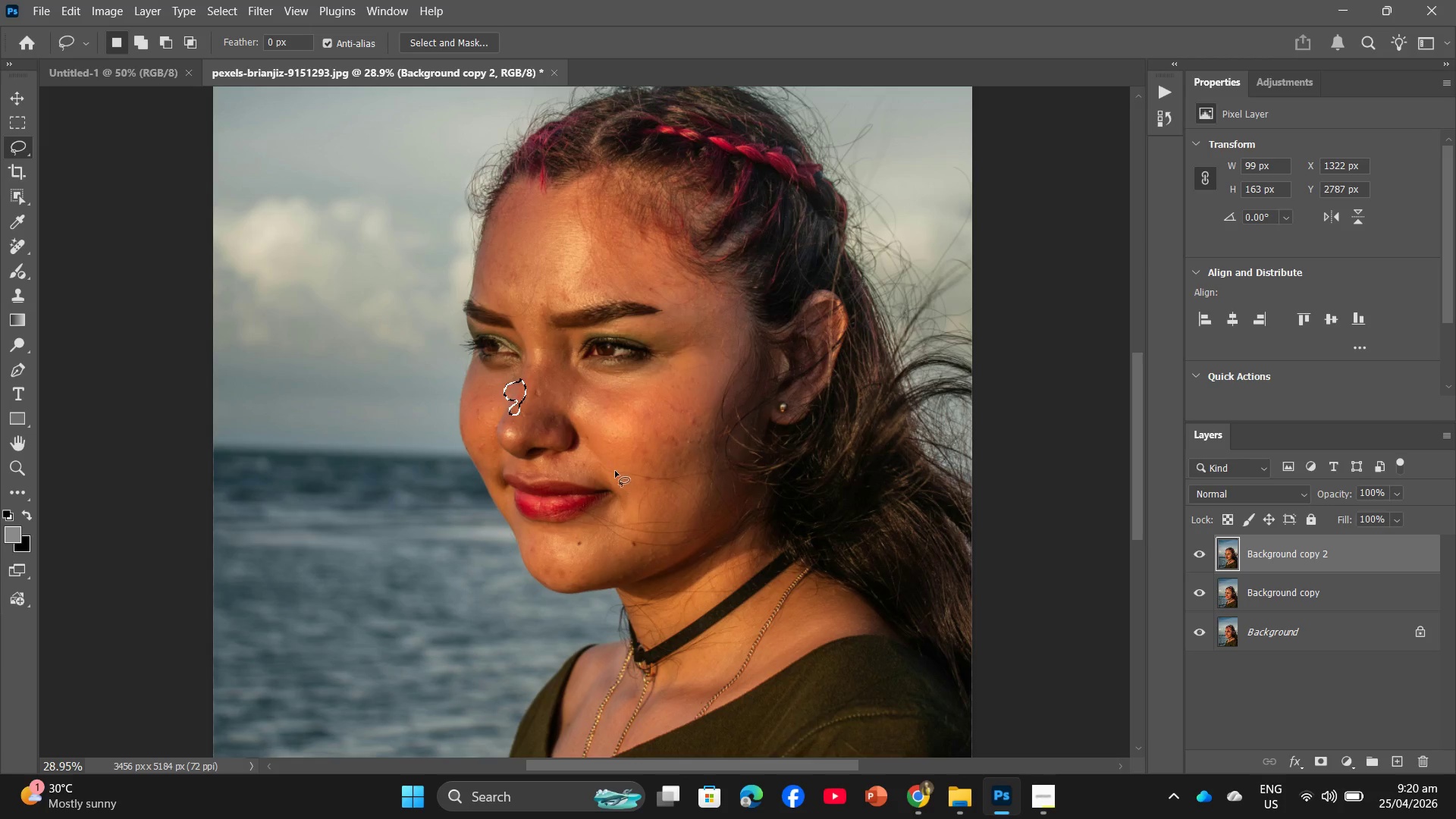 
hold_key(key=AltLeft, duration=0.86)
scroll: coordinate [614, 462], scroll_direction: up, amount: 5.0
 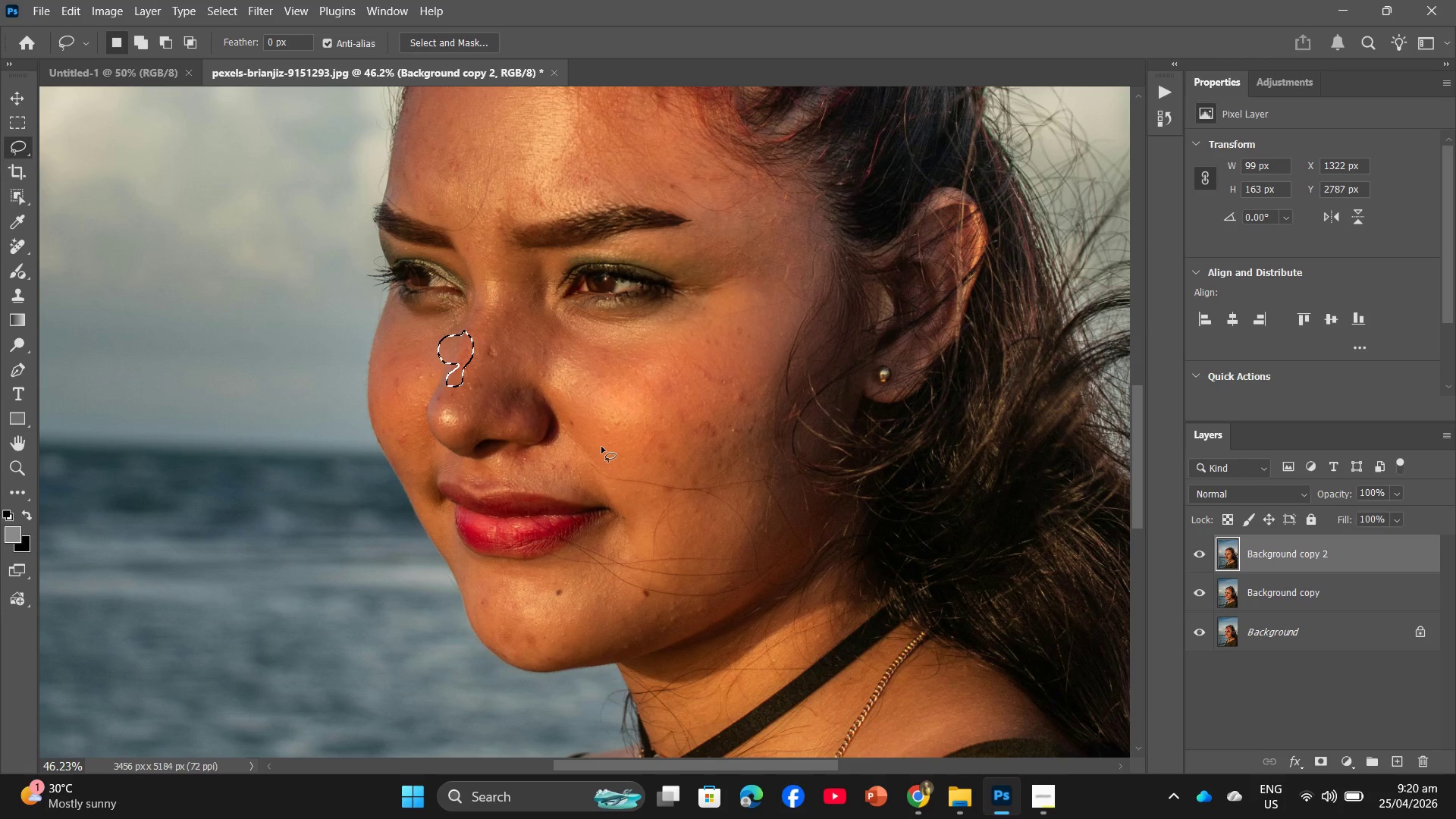 
hold_key(key=AltLeft, duration=0.34)
scroll: coordinate [97, 229], scroll_direction: up, amount: 14.0
 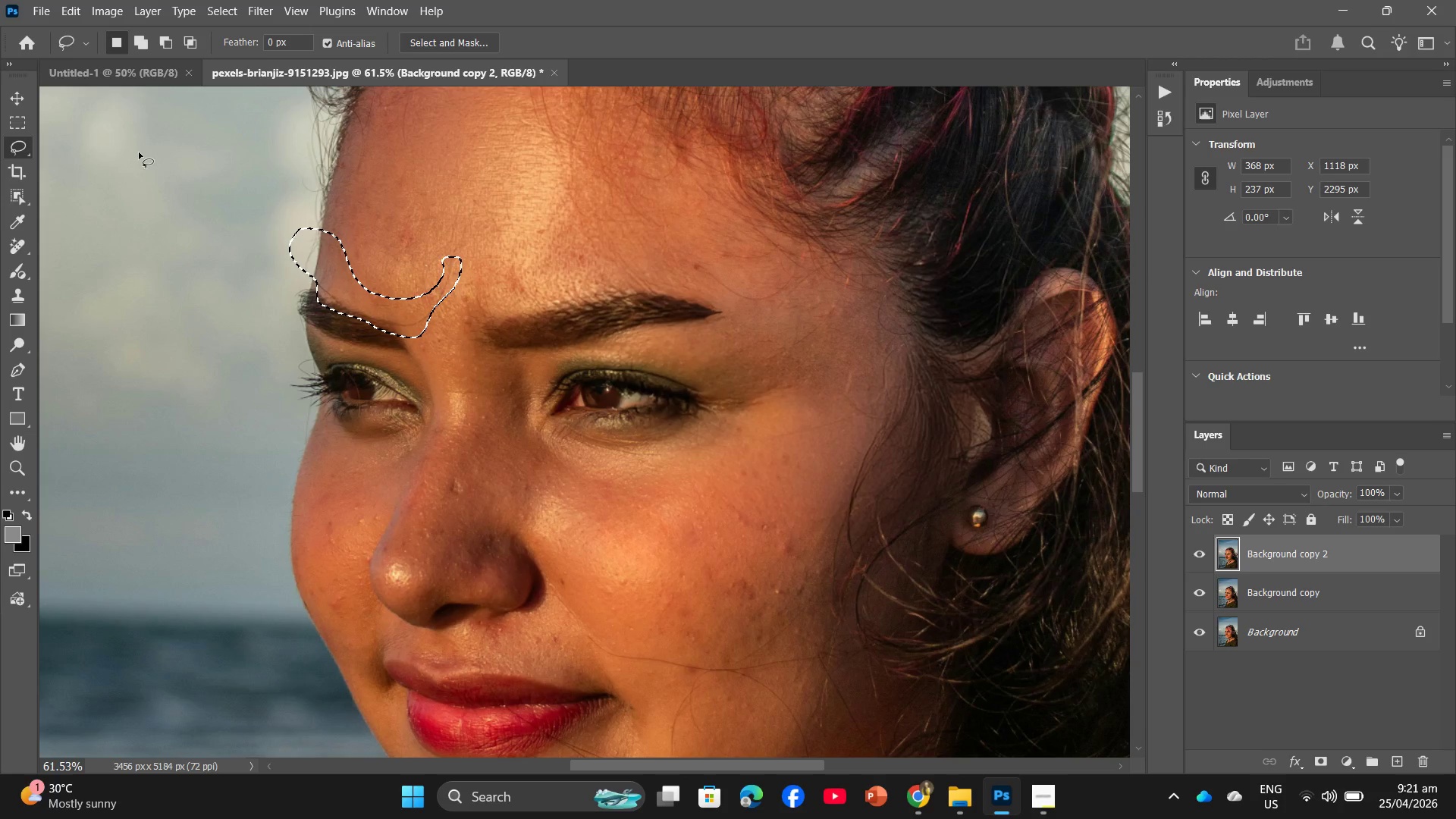 
wait(7.35)
 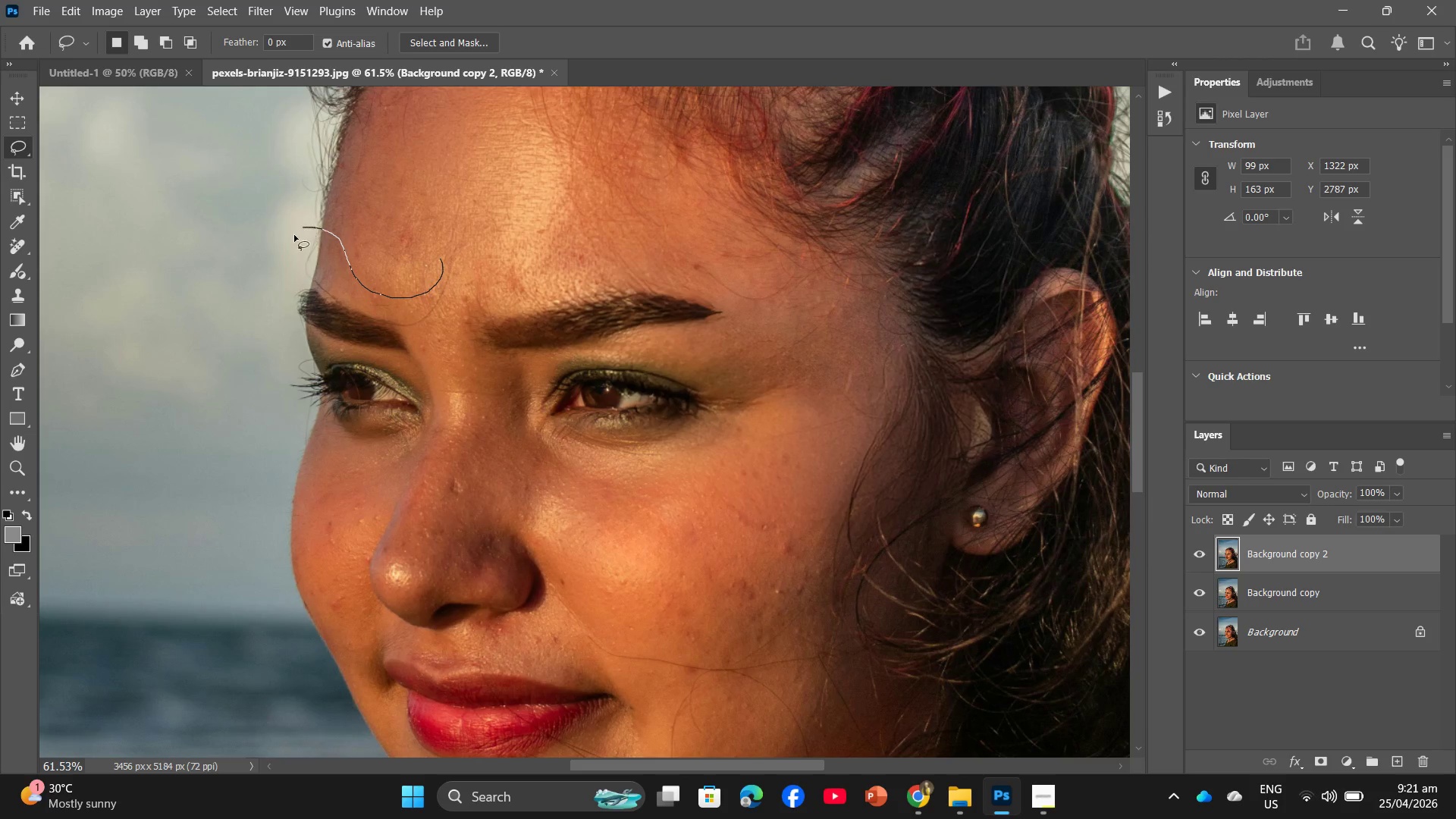 
left_click_drag(start_coordinate=[490, 320], to_coordinate=[486, 287])
 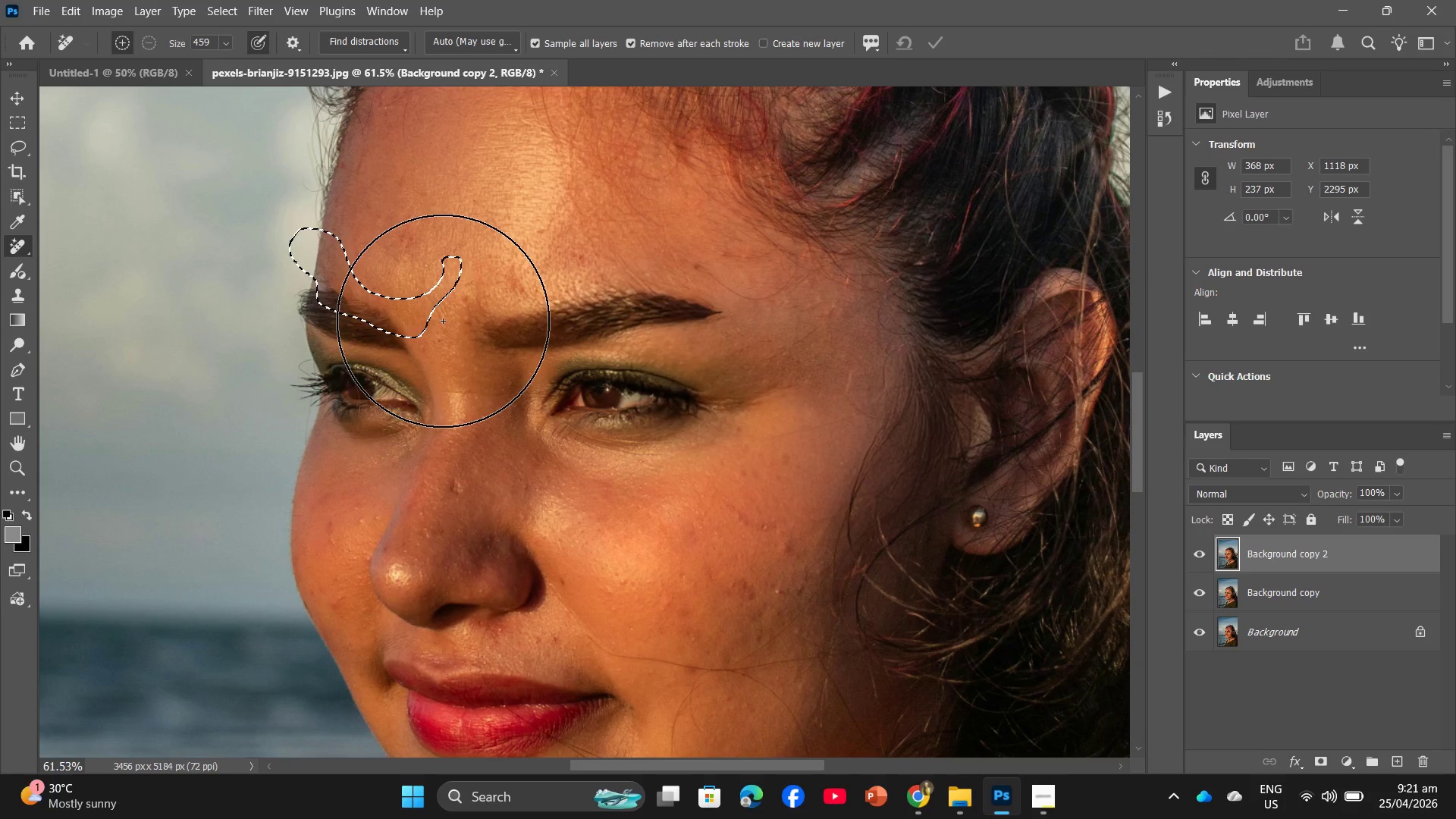 
wait(23.34)
 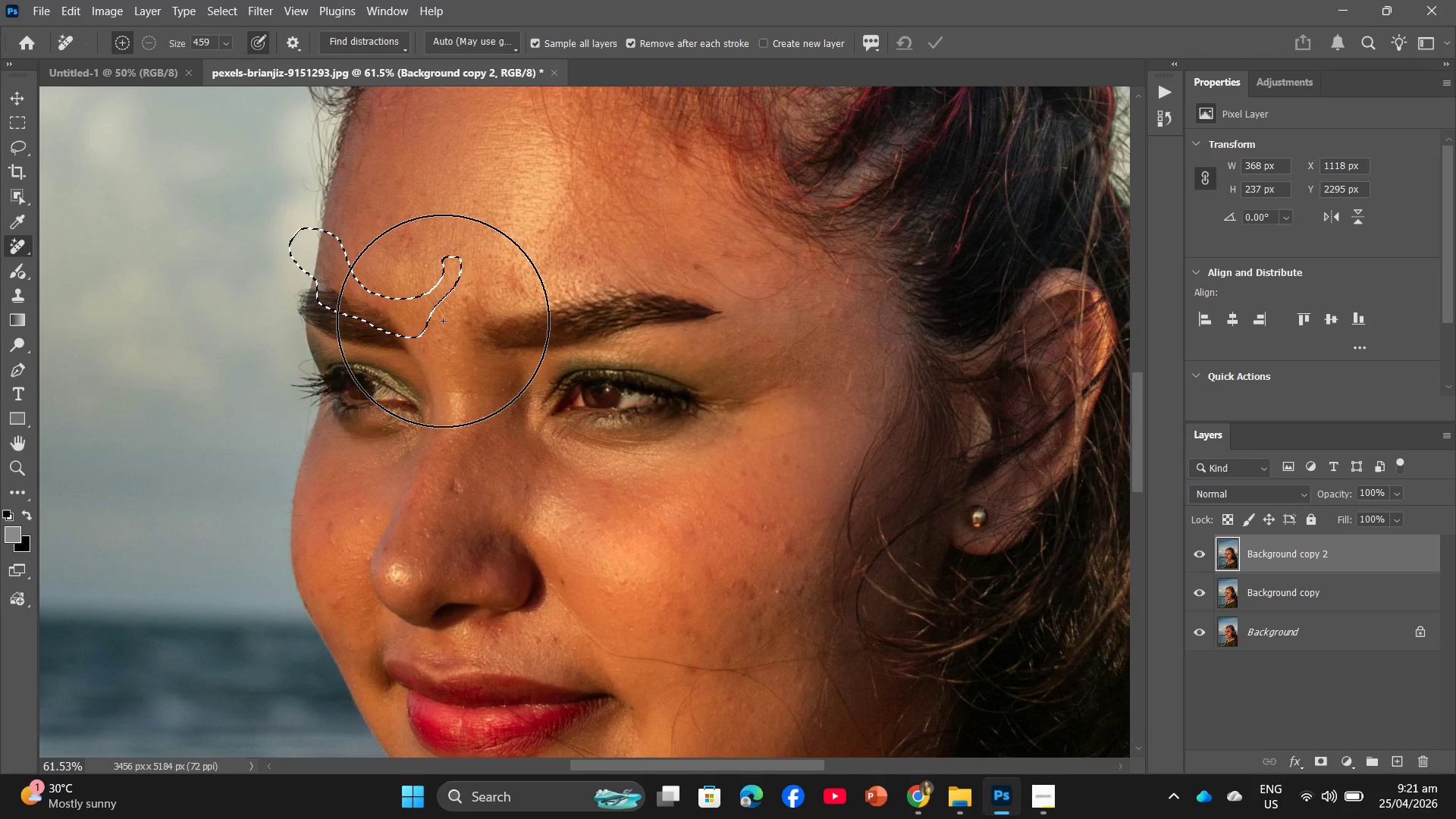 
scroll: coordinate [457, 336], scroll_direction: down, amount: 1.0
 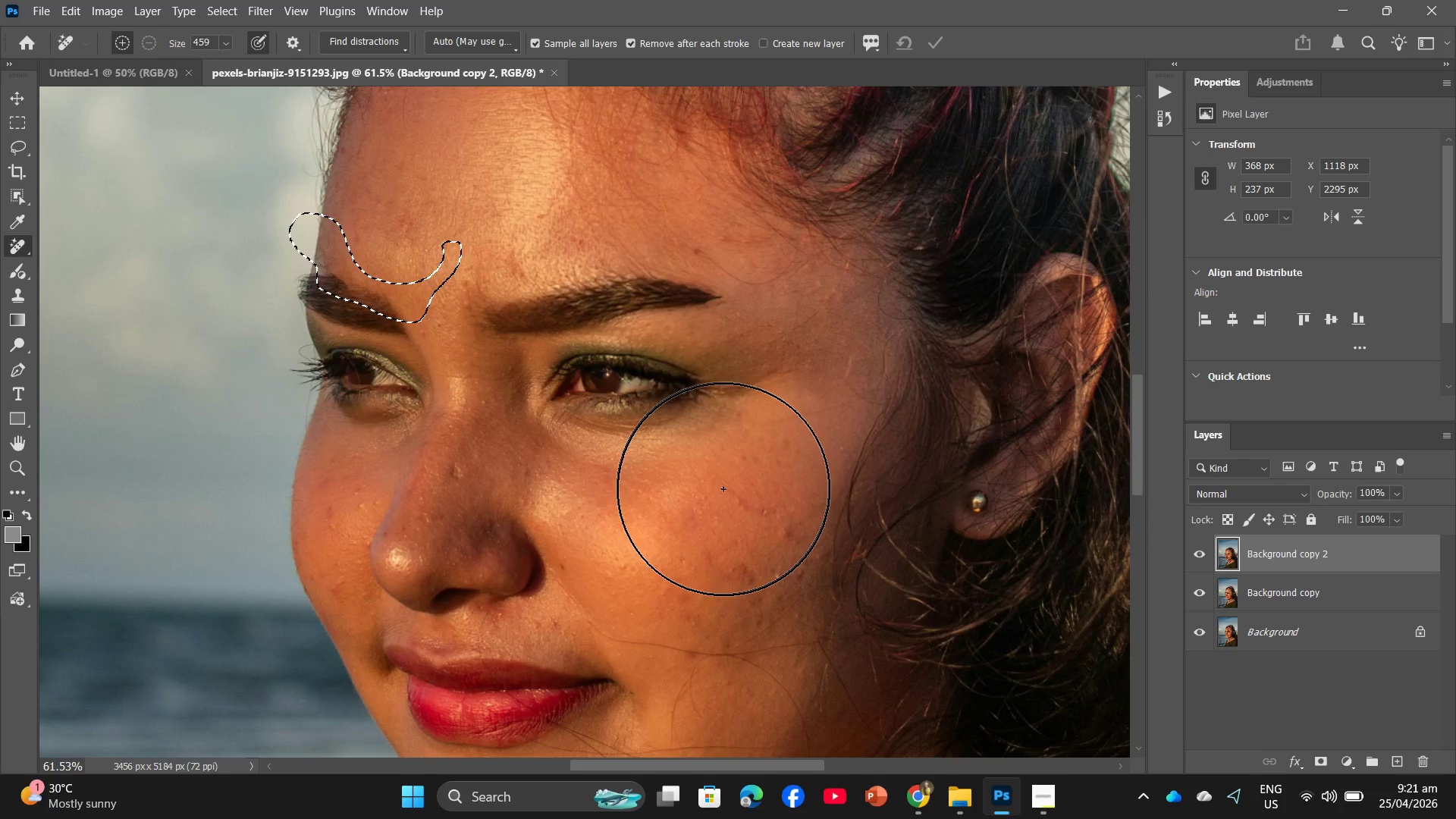 
hold_key(key=AltLeft, duration=0.44)
 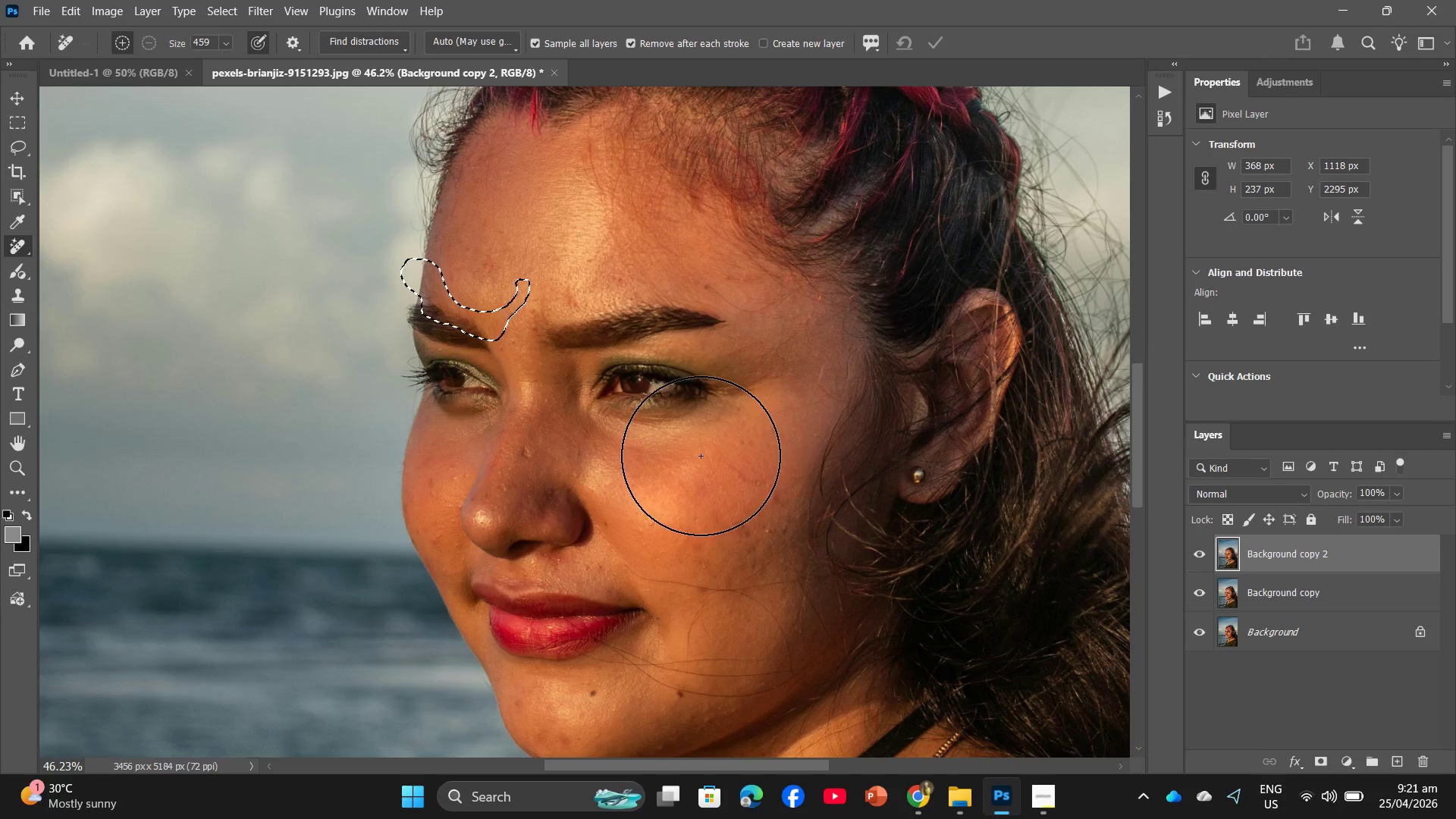 
hold_key(key=AltLeft, duration=0.34)
 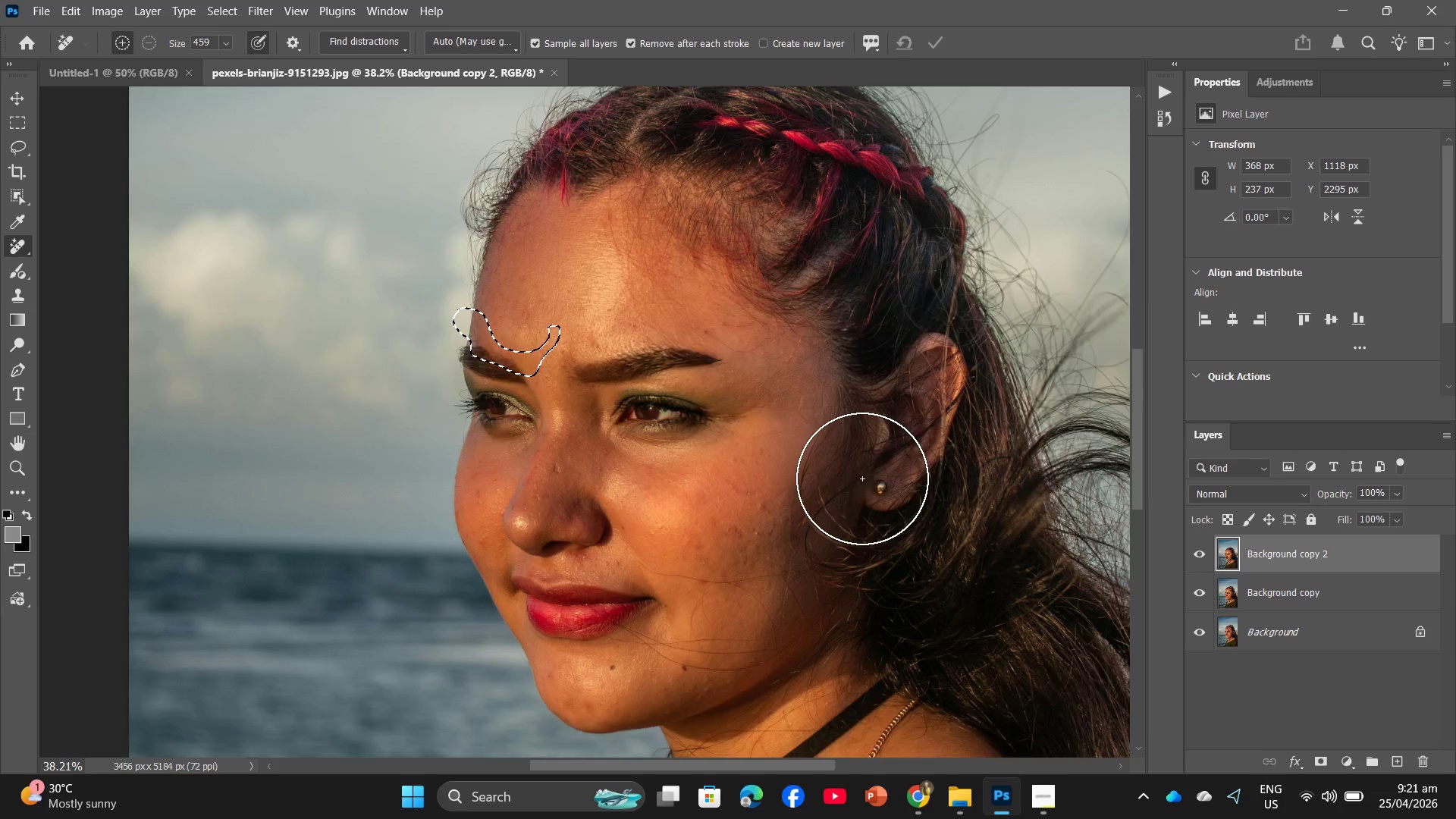 
scroll: coordinate [843, 472], scroll_direction: down, amount: 10.0
 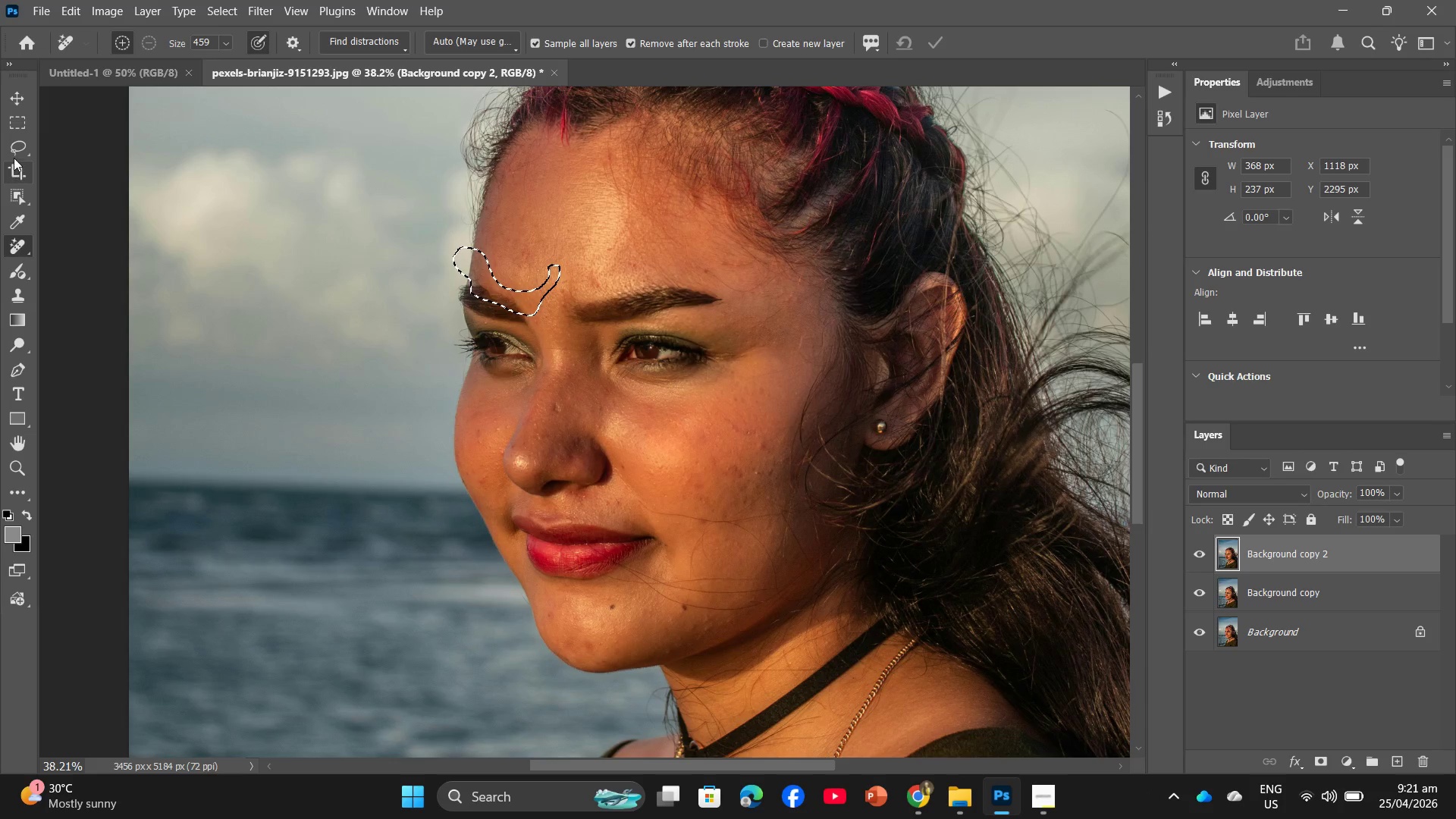 
left_click([14, 152])
 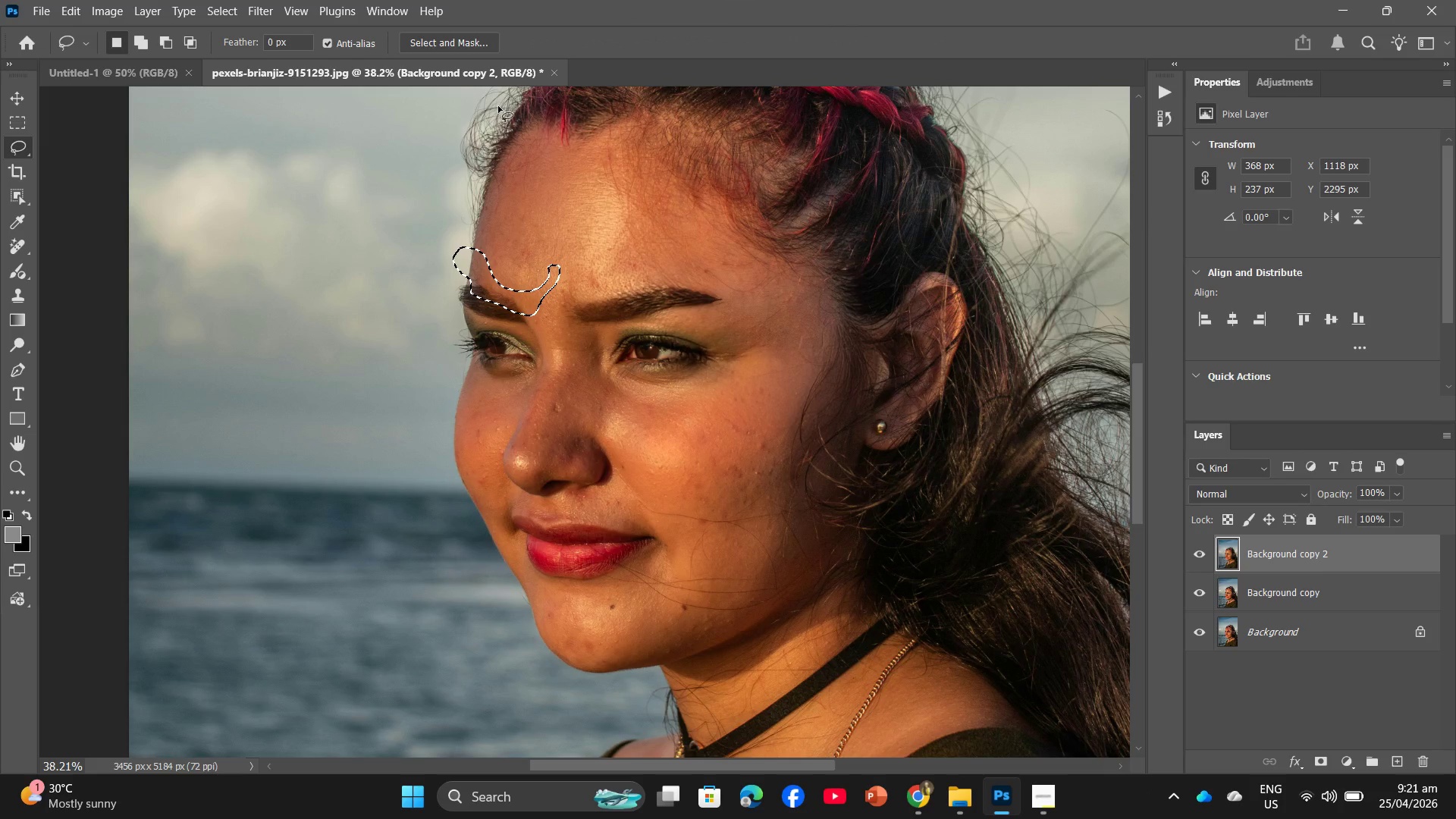 
left_click_drag(start_coordinate=[541, 139], to_coordinate=[545, 137])
 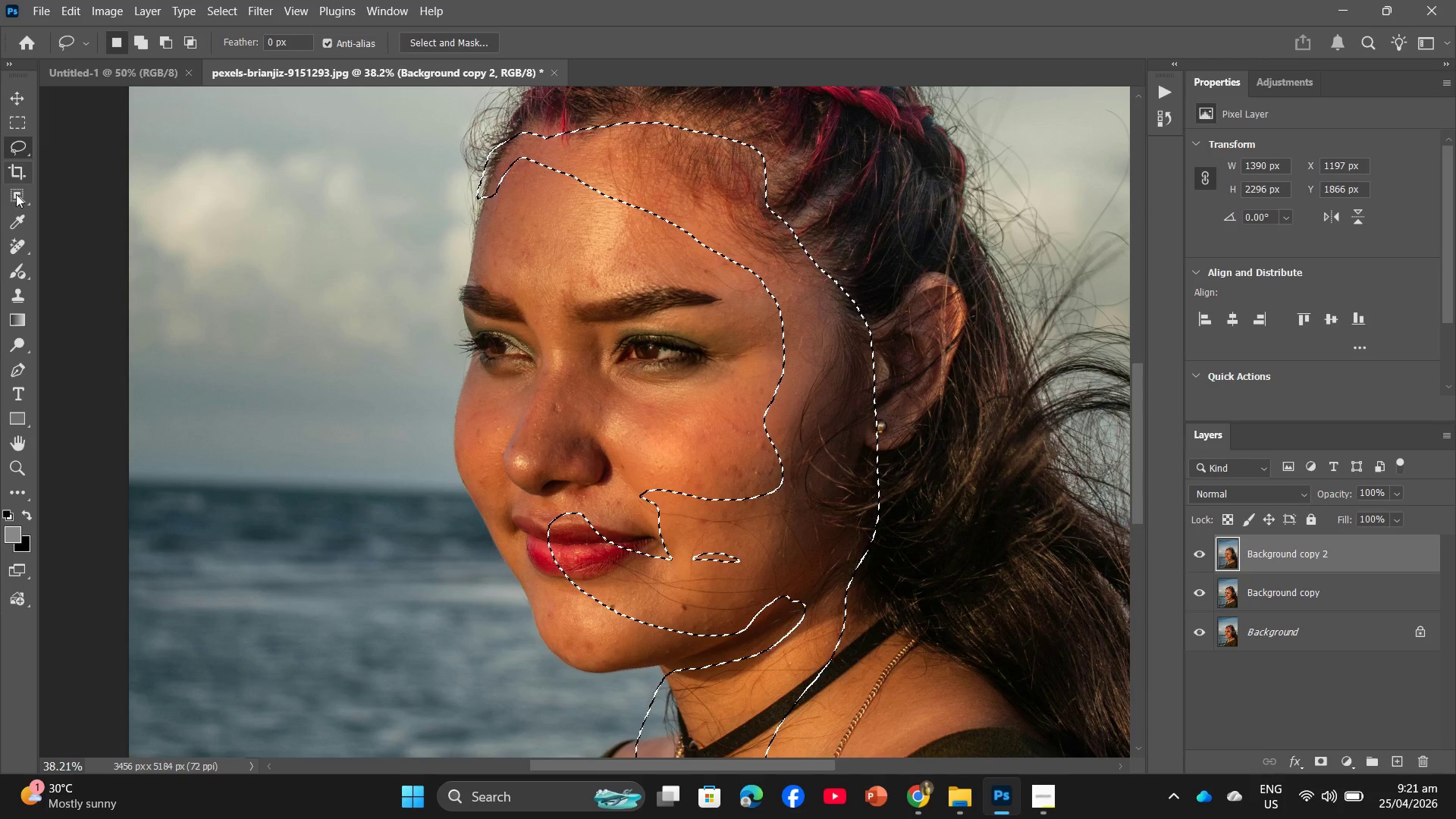 
left_click([15, 243])
 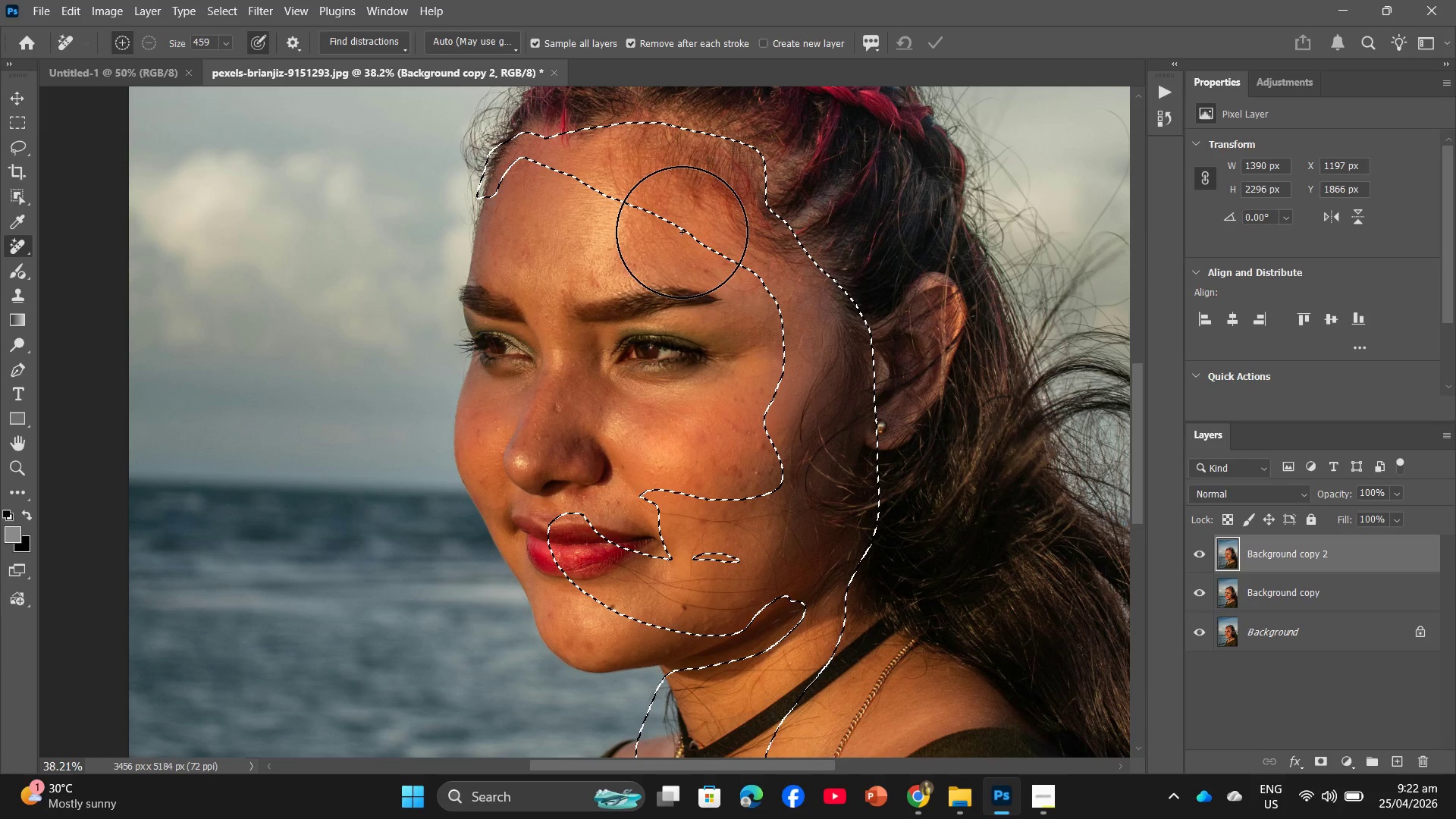 
left_click_drag(start_coordinate=[632, 215], to_coordinate=[629, 815])
 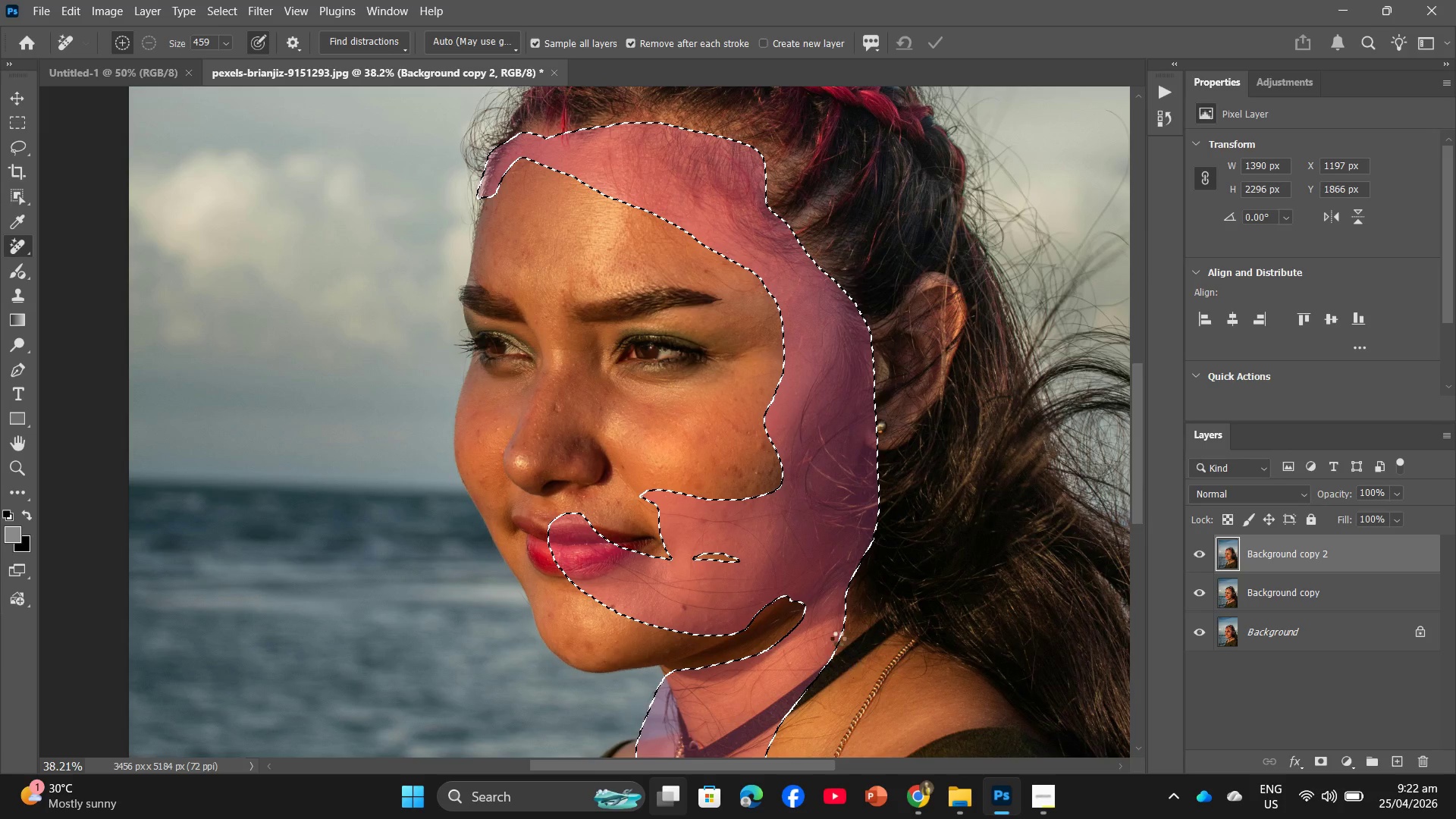 
scroll: coordinate [1013, 620], scroll_direction: down, amount: 12.0
 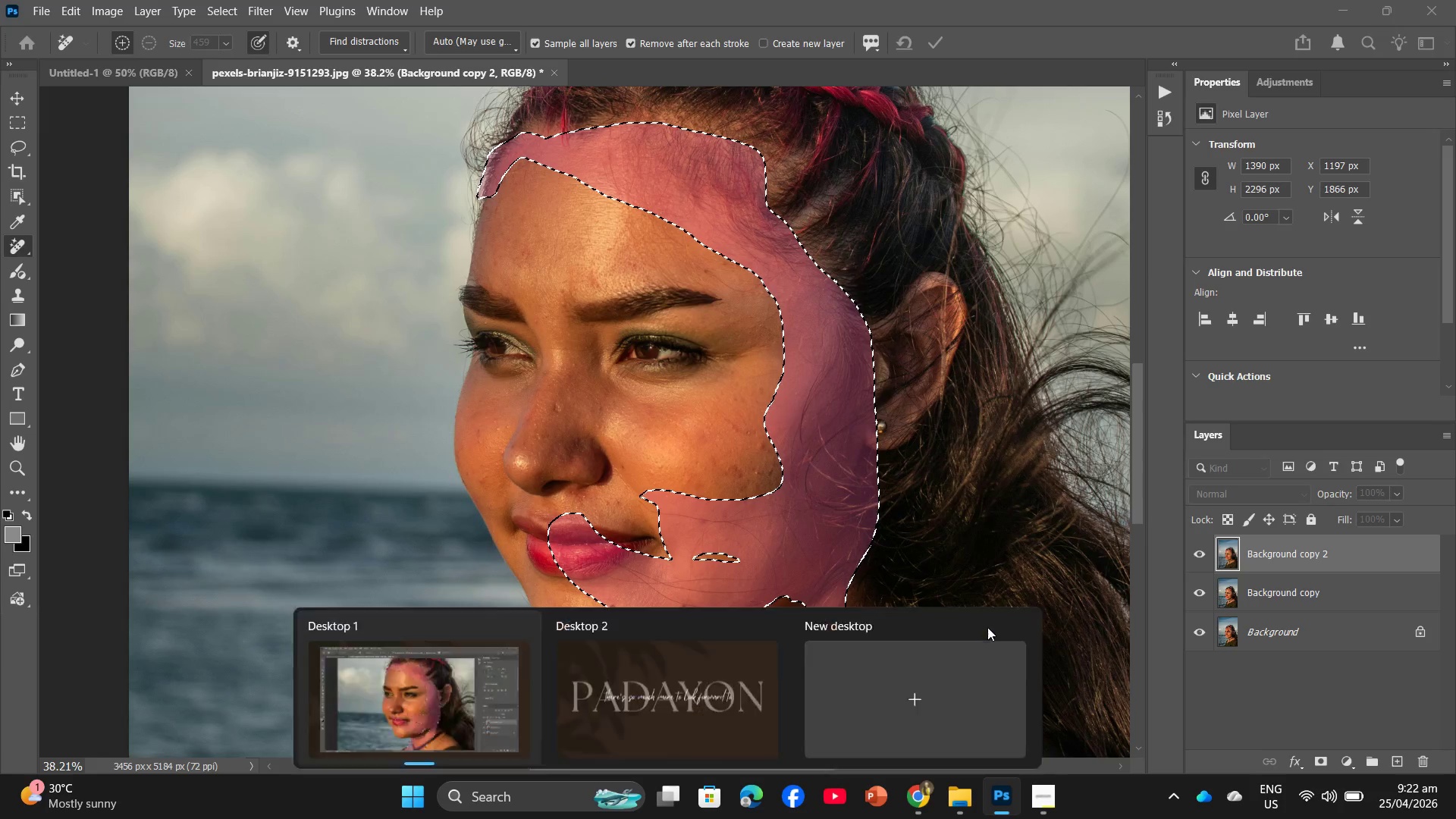 
hold_key(key=AltLeft, duration=0.55)
scroll: coordinate [974, 612], scroll_direction: down, amount: 10.0
 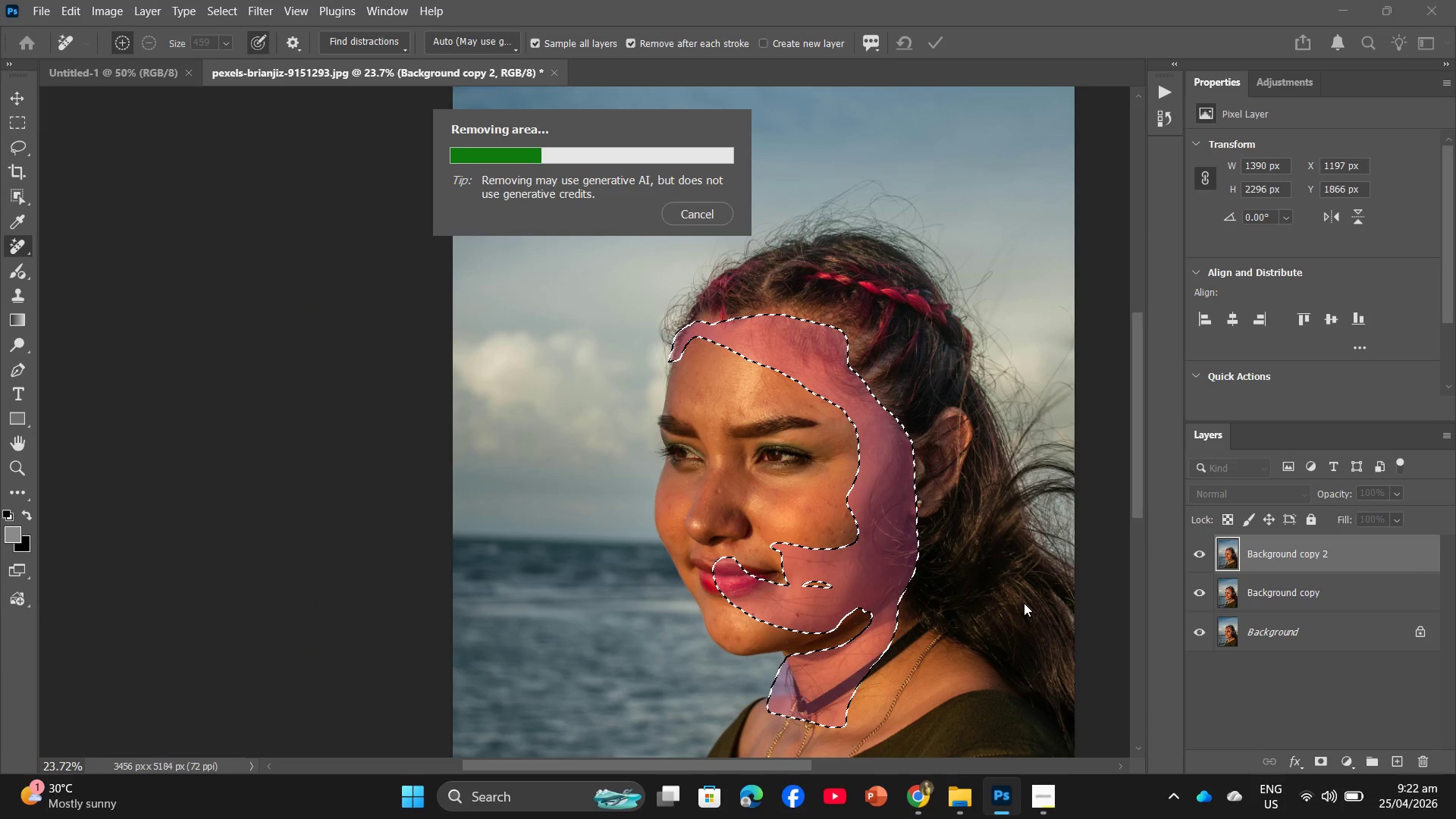 
scroll: coordinate [1041, 563], scroll_direction: up, amount: 1.0
 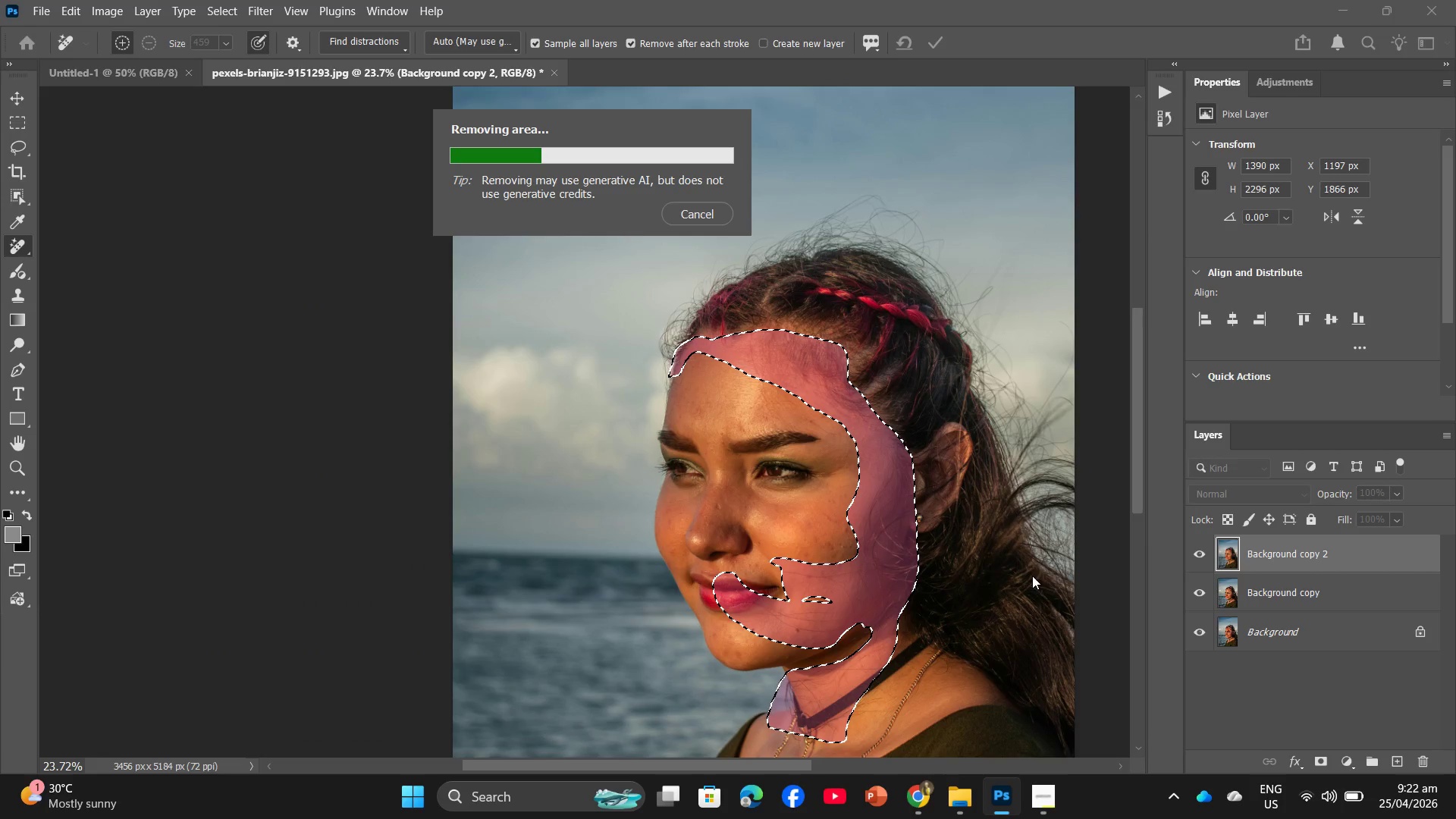 
scroll: coordinate [990, 593], scroll_direction: down, amount: 7.0
 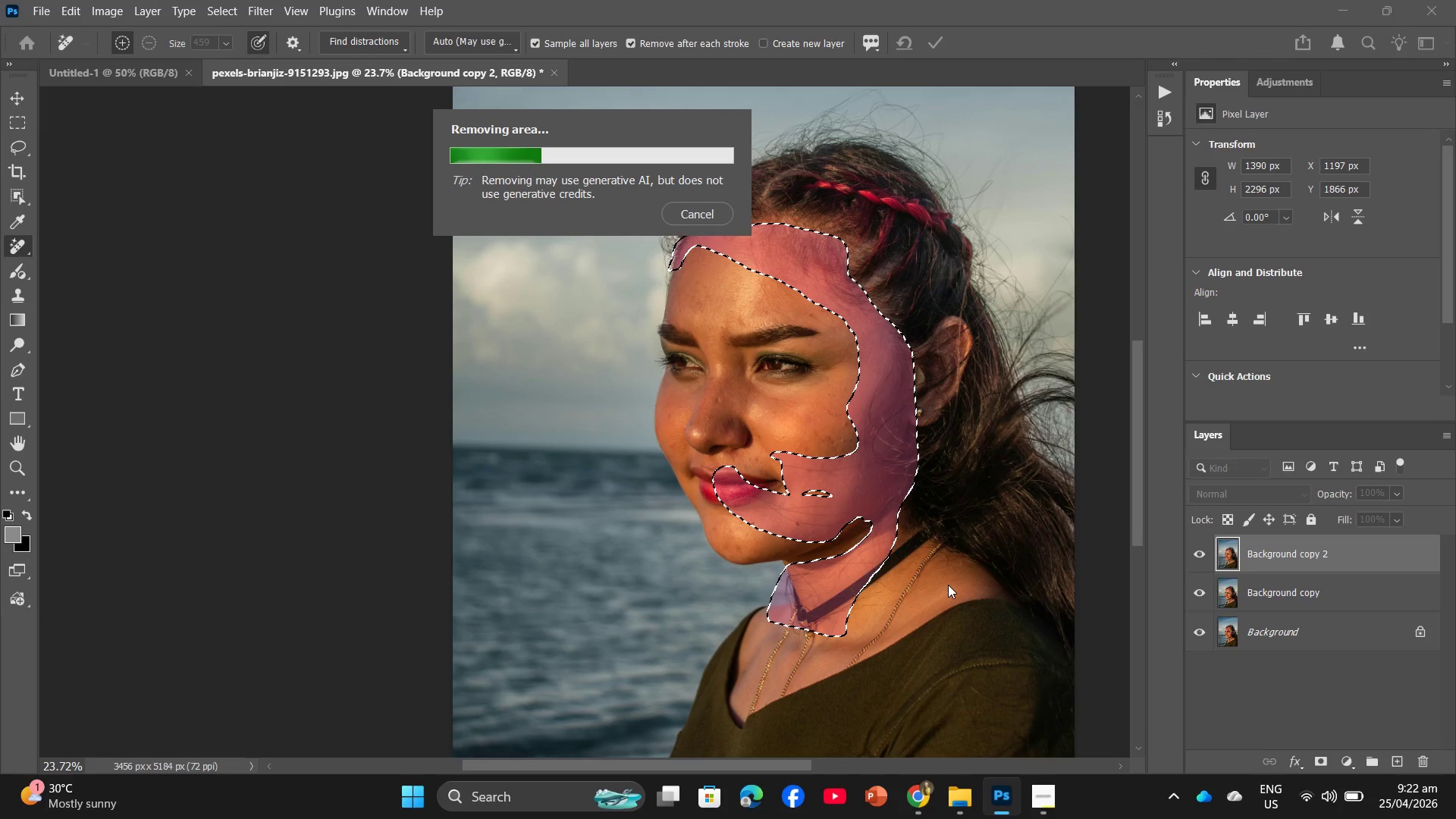 
wait(11.86)
 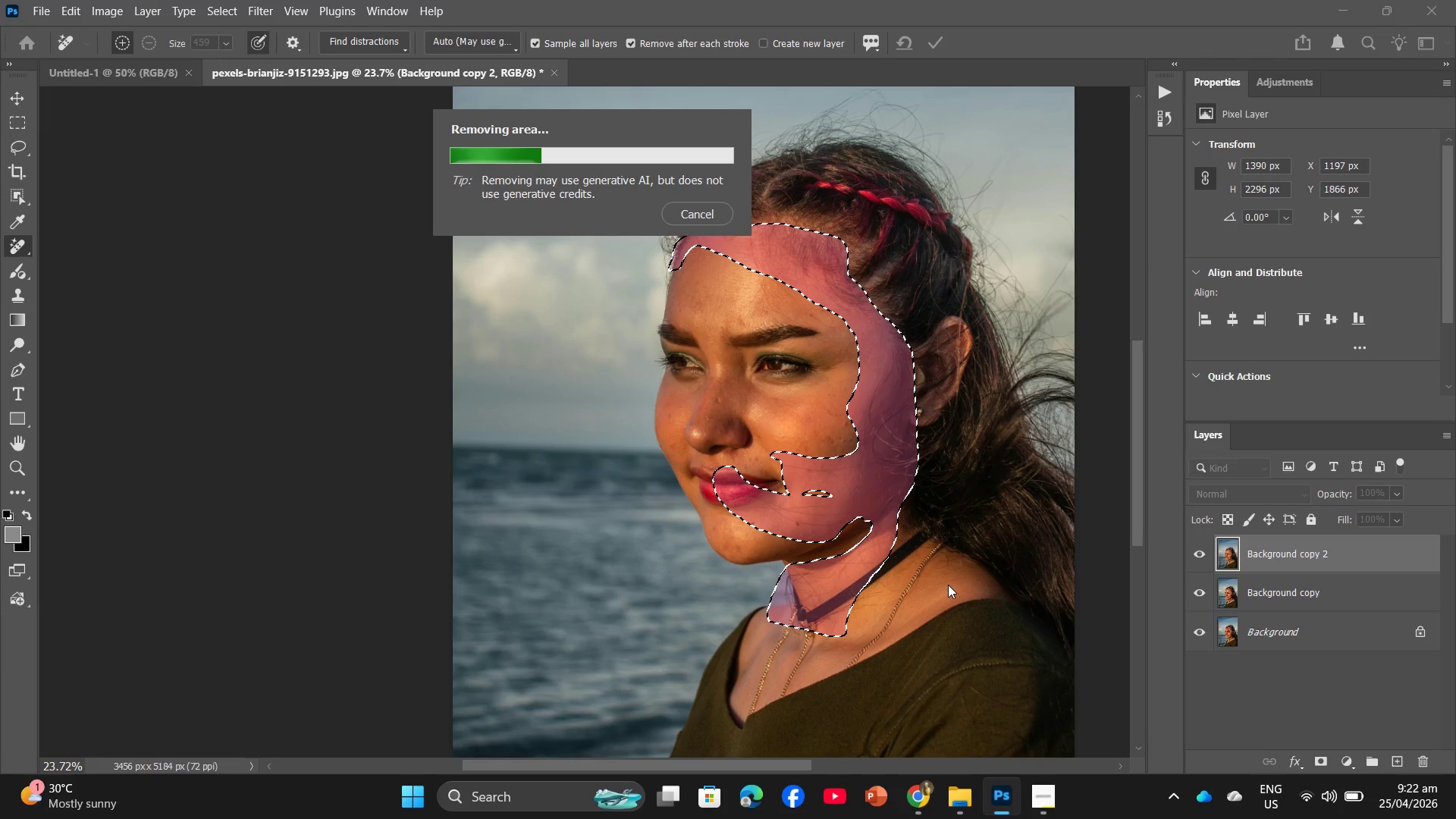 
left_click([959, 805])
 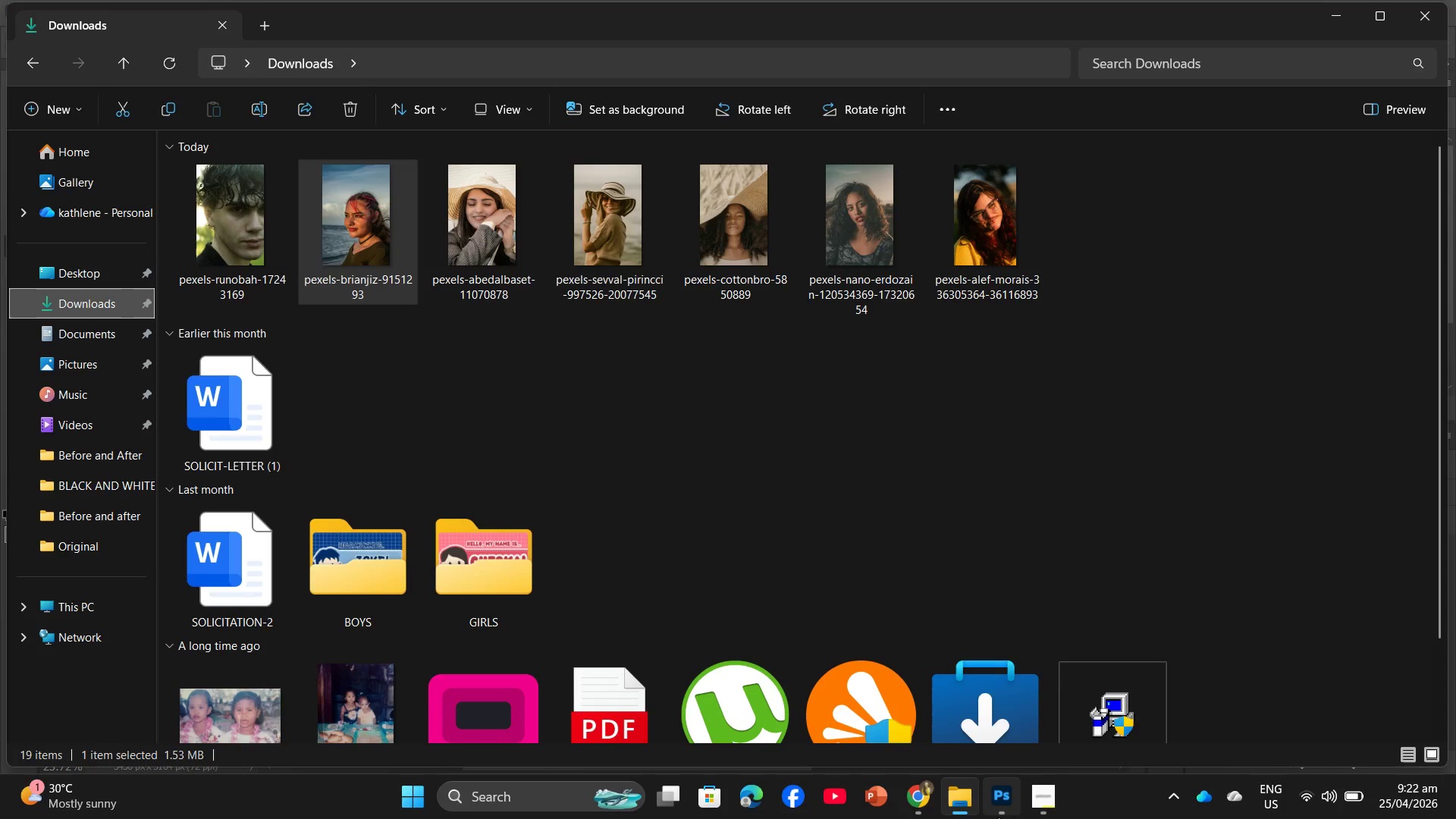 
left_click([1015, 818])
 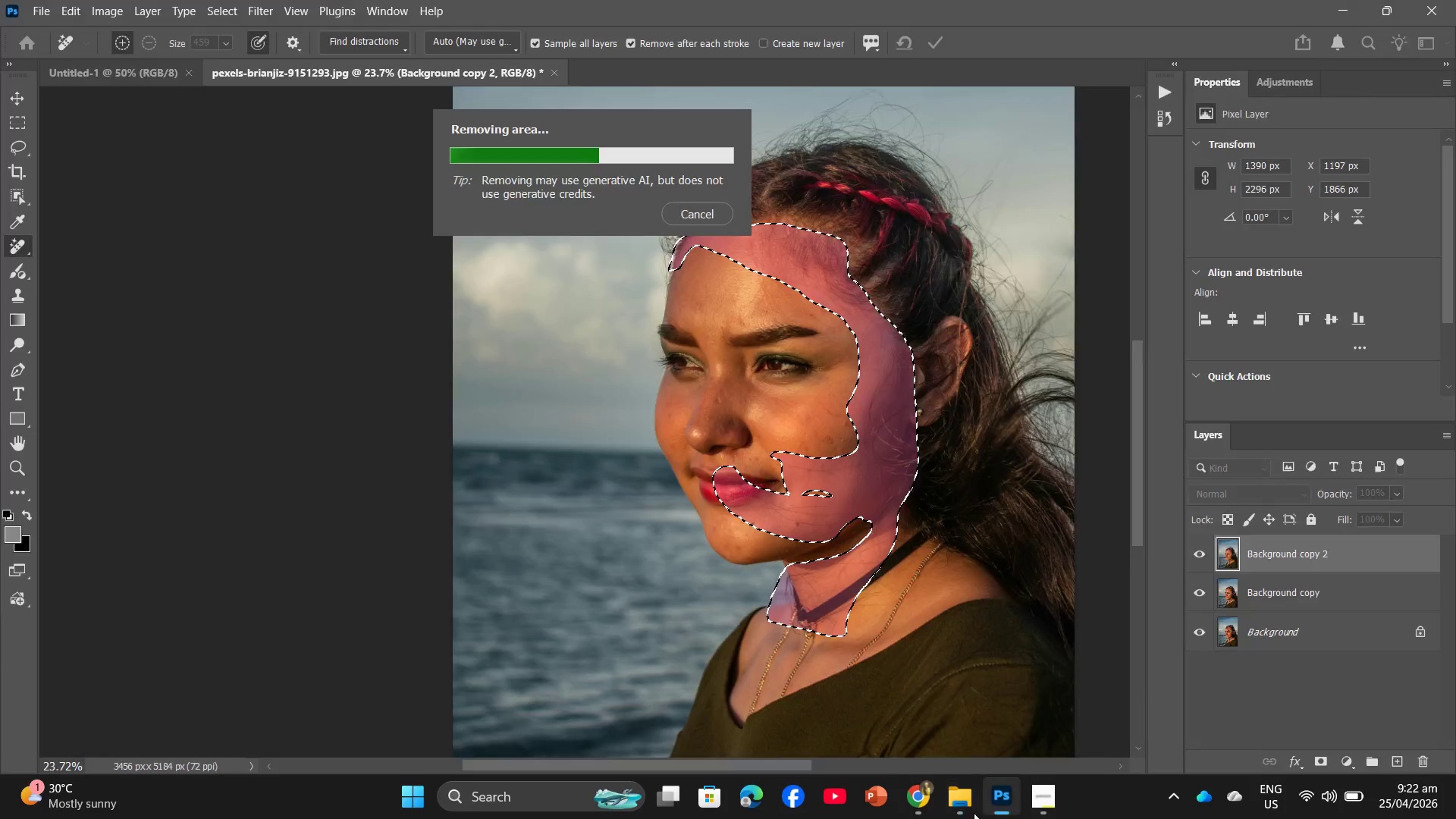 
left_click([959, 811])
 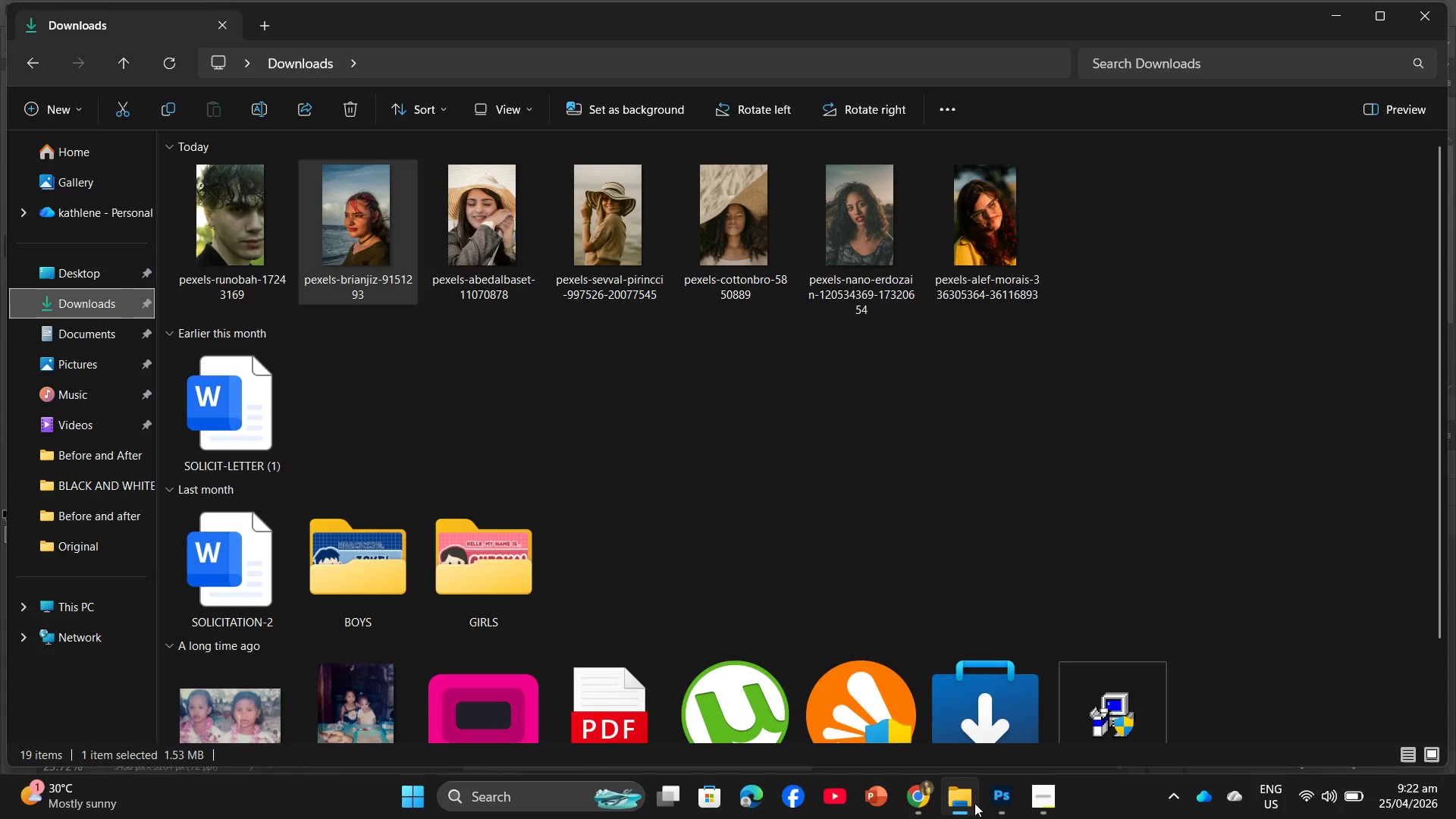 
mouse_move([1021, 780])
 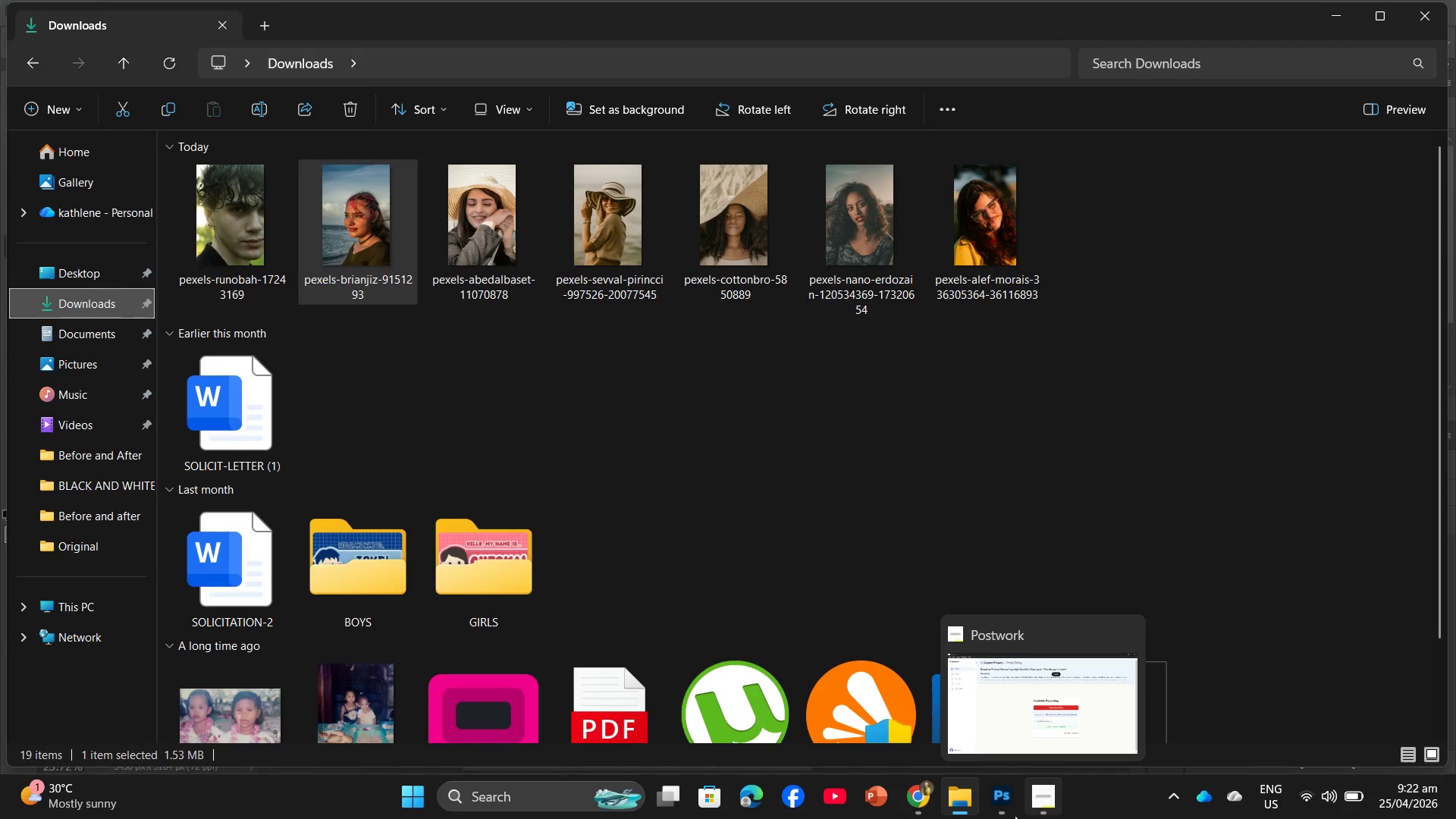 
left_click([71, 470])
 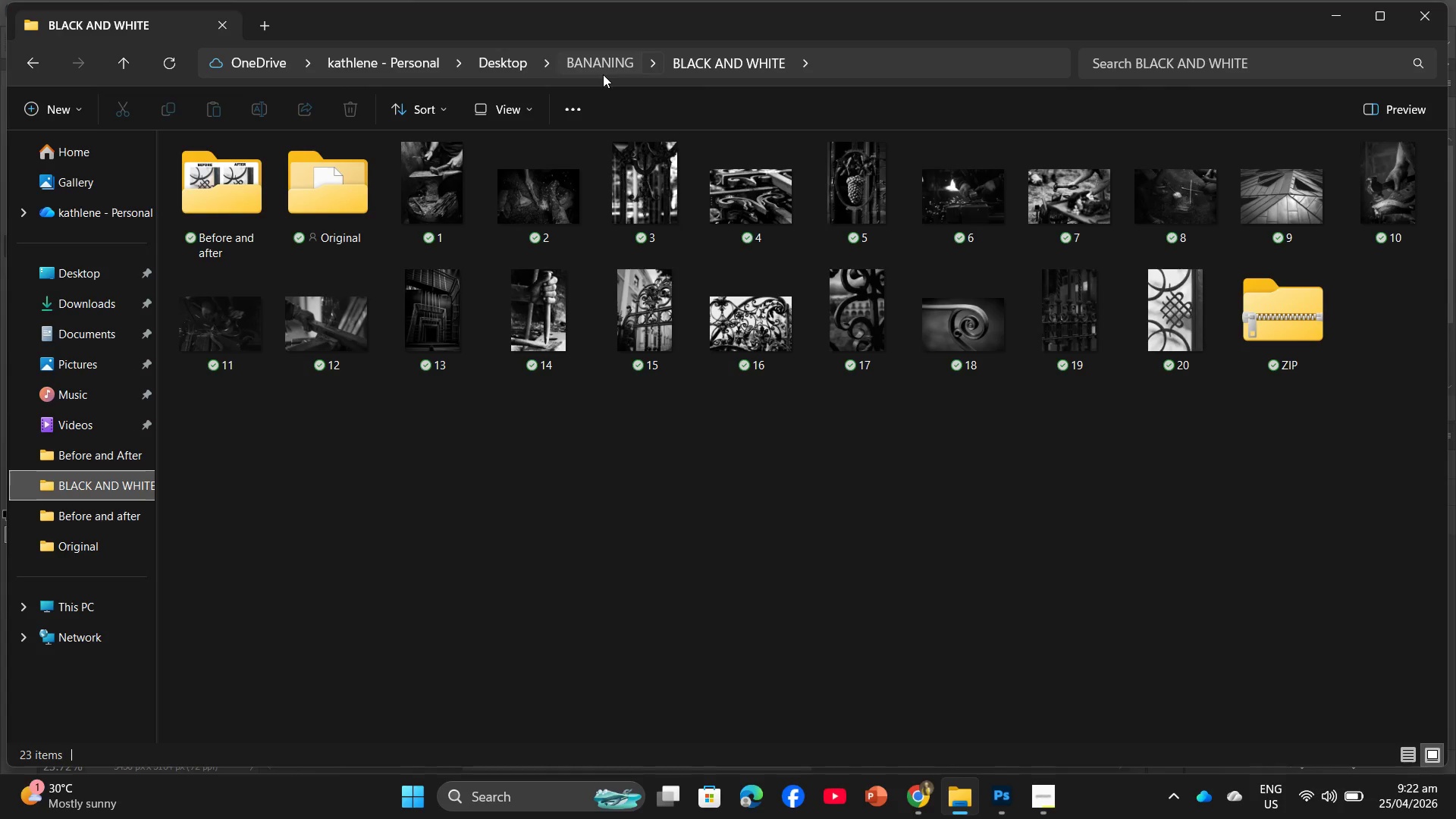 
wait(5.33)
 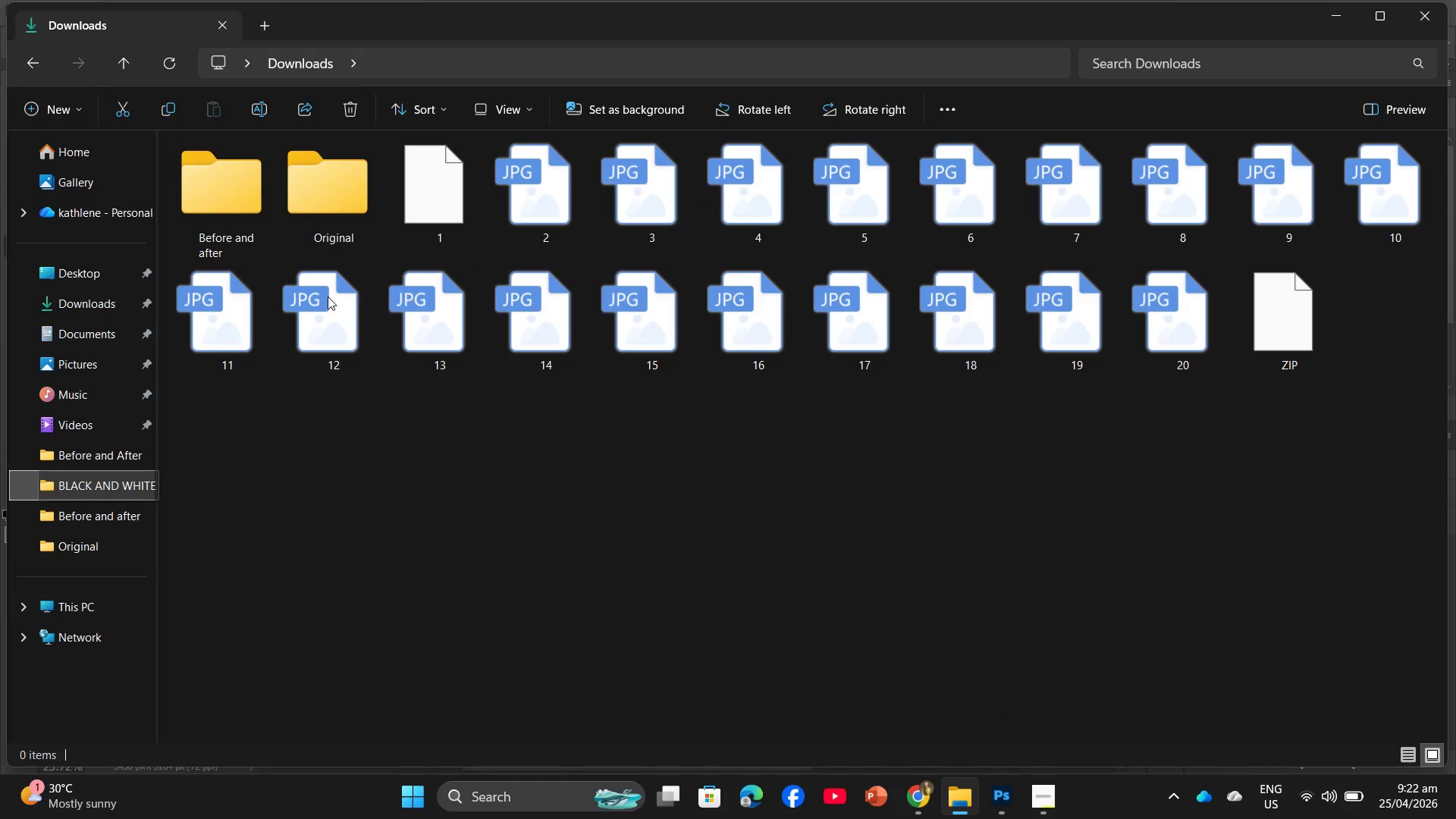 
double_click([373, 196])
 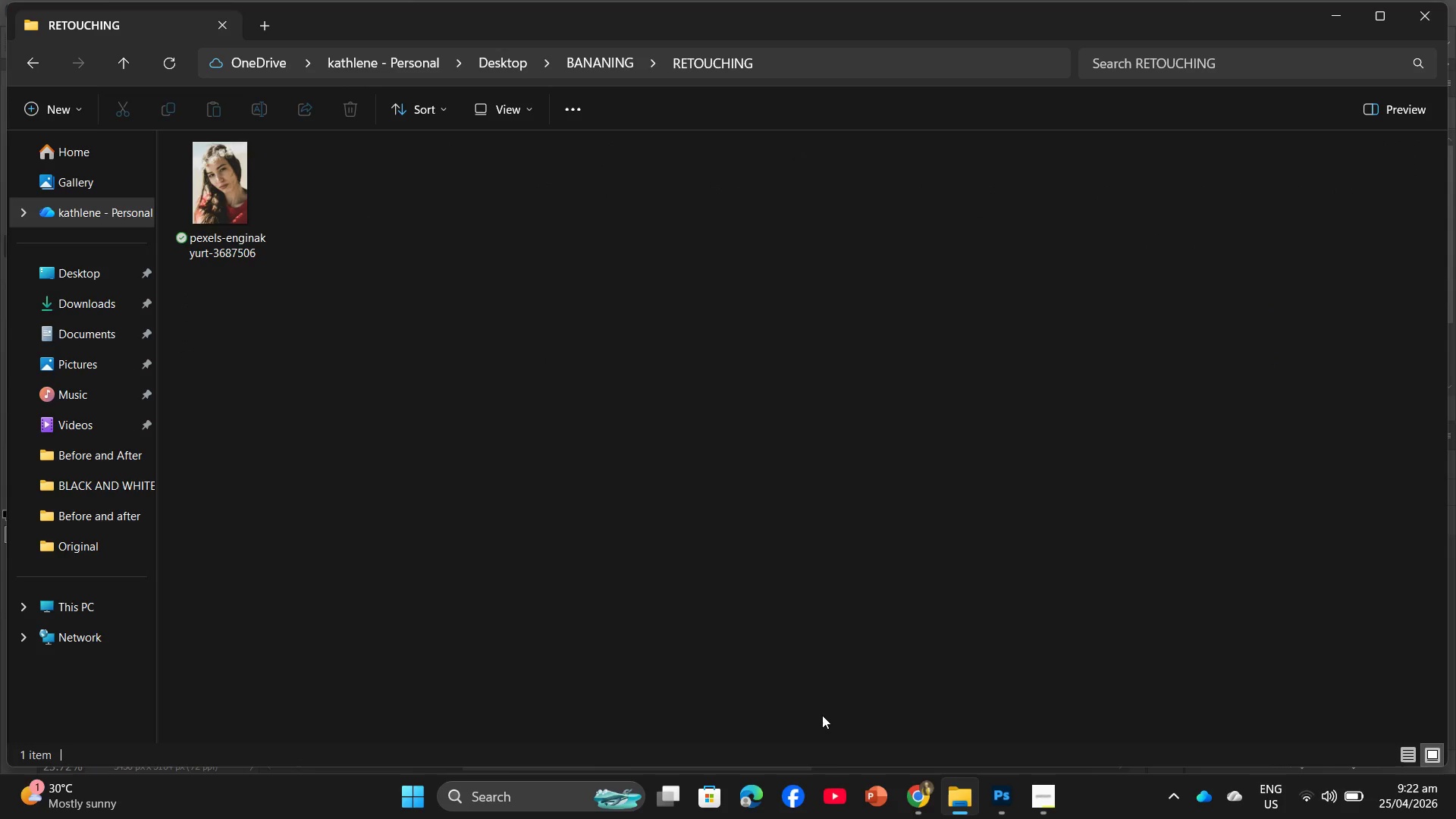 
left_click([988, 797])
 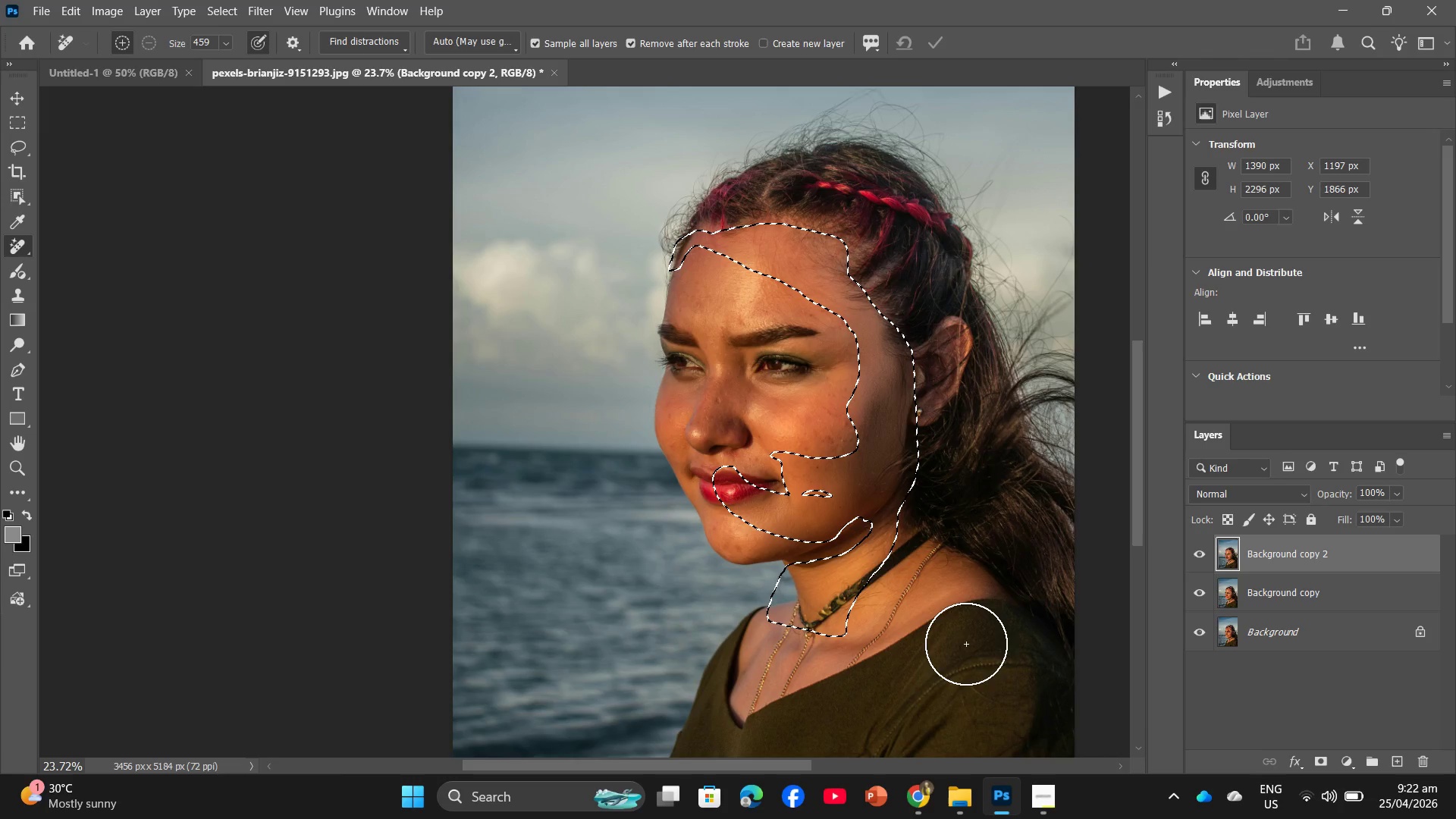 
hold_key(key=AltLeft, duration=1.42)
scroll: coordinate [891, 563], scroll_direction: up, amount: 9.0
 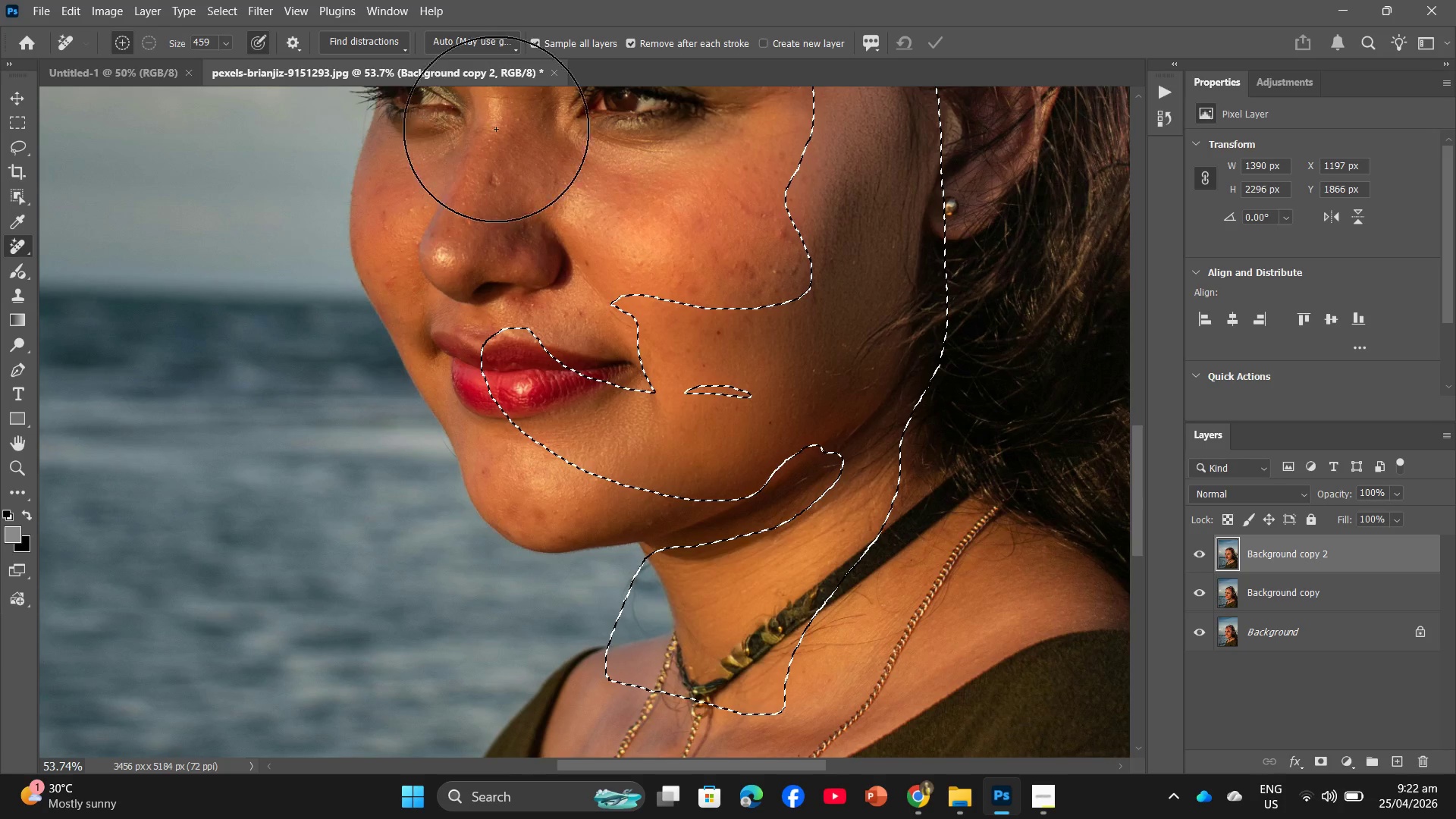 
left_click([554, 73])
 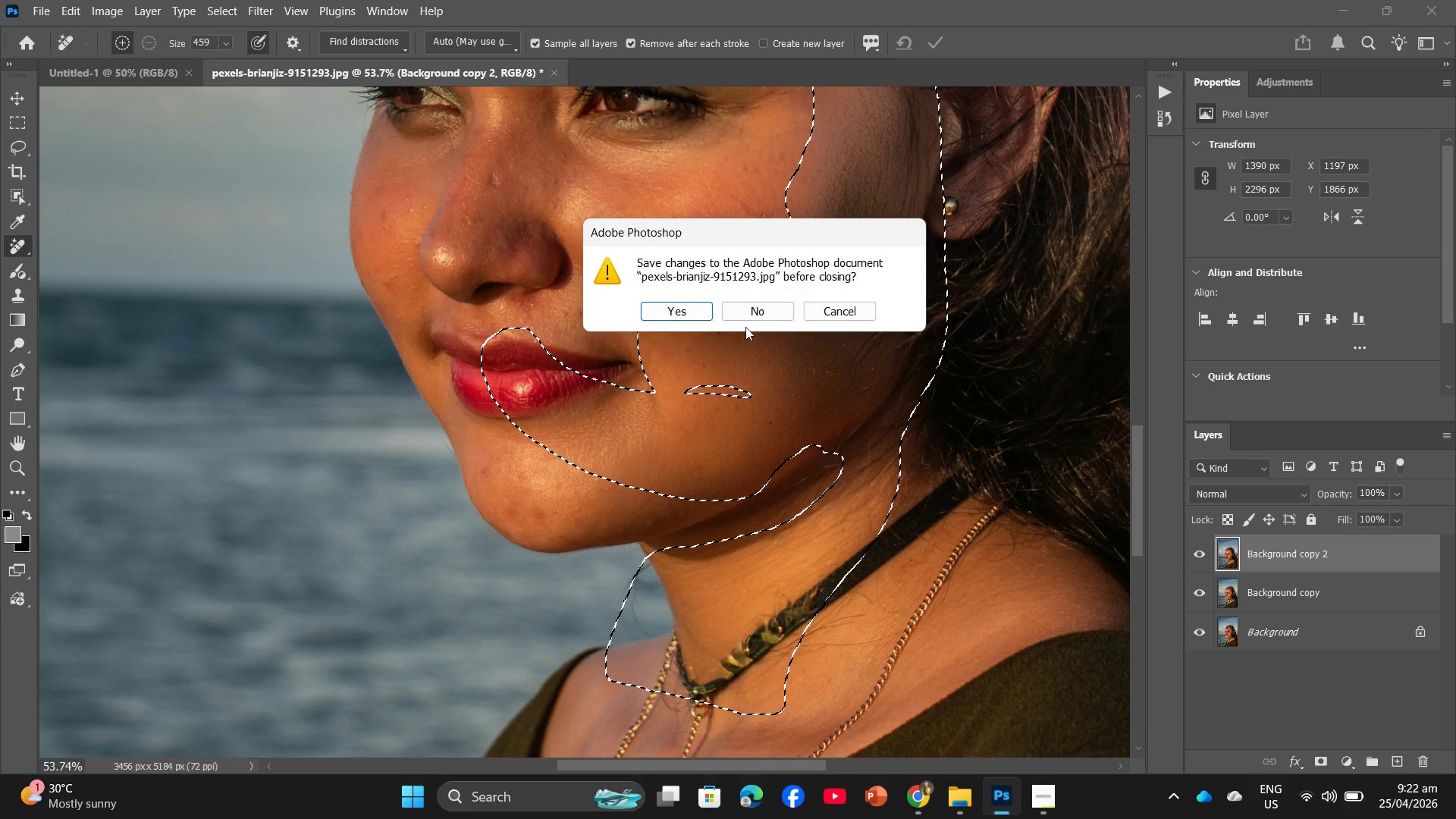 
left_click([745, 319])
 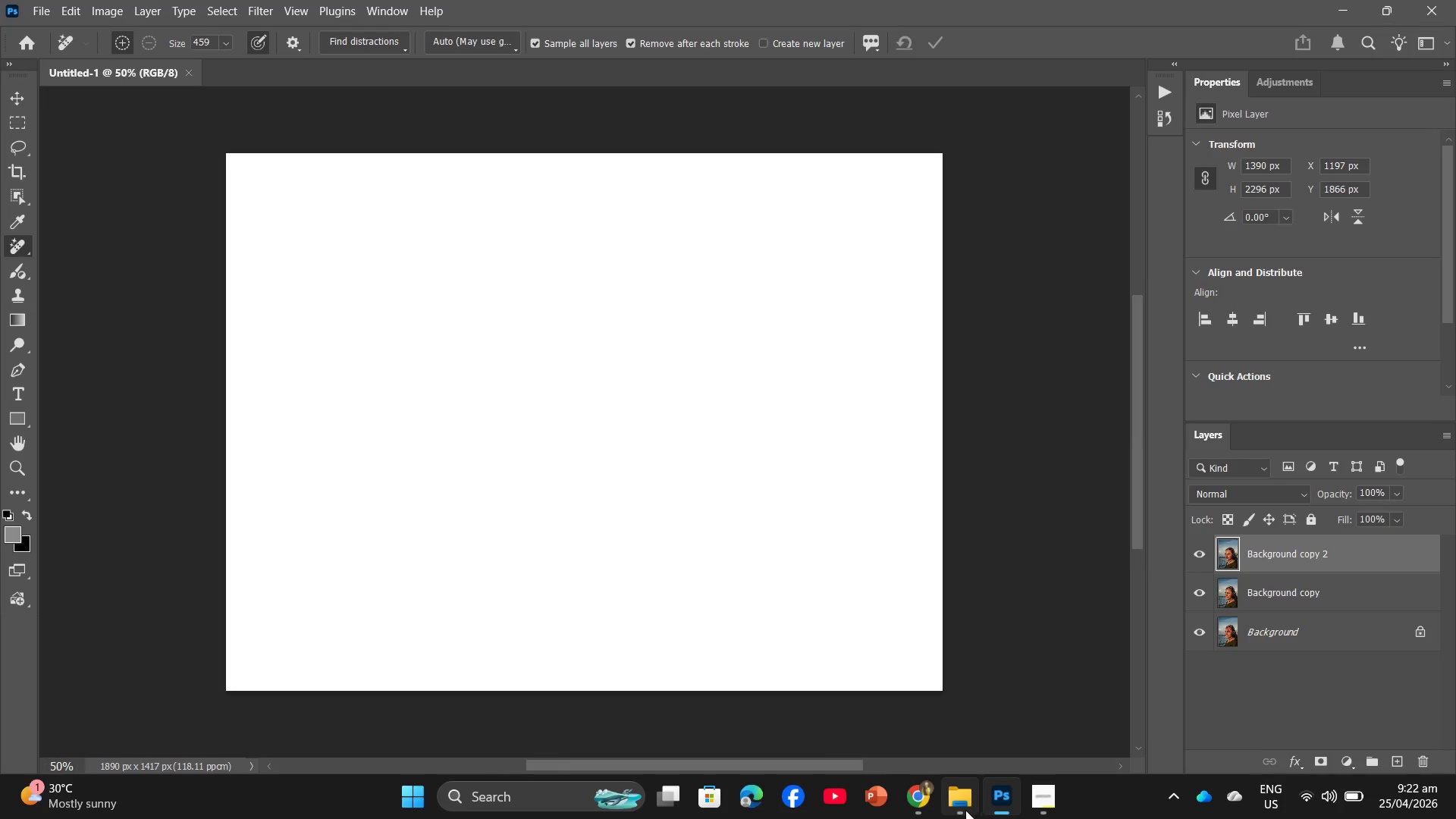 
left_click([965, 810])
 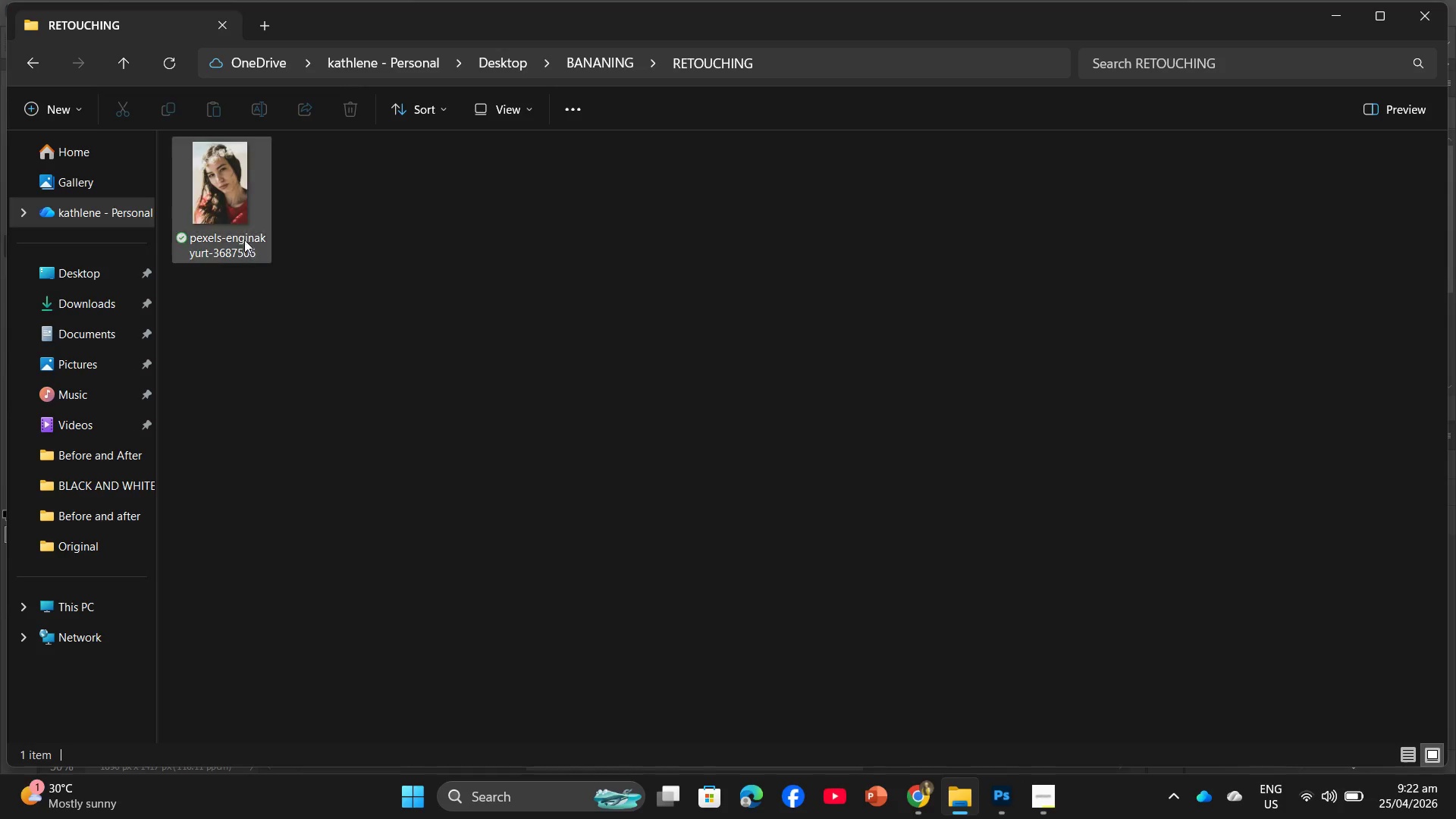 
left_click_drag(start_coordinate=[223, 194], to_coordinate=[254, 69])
 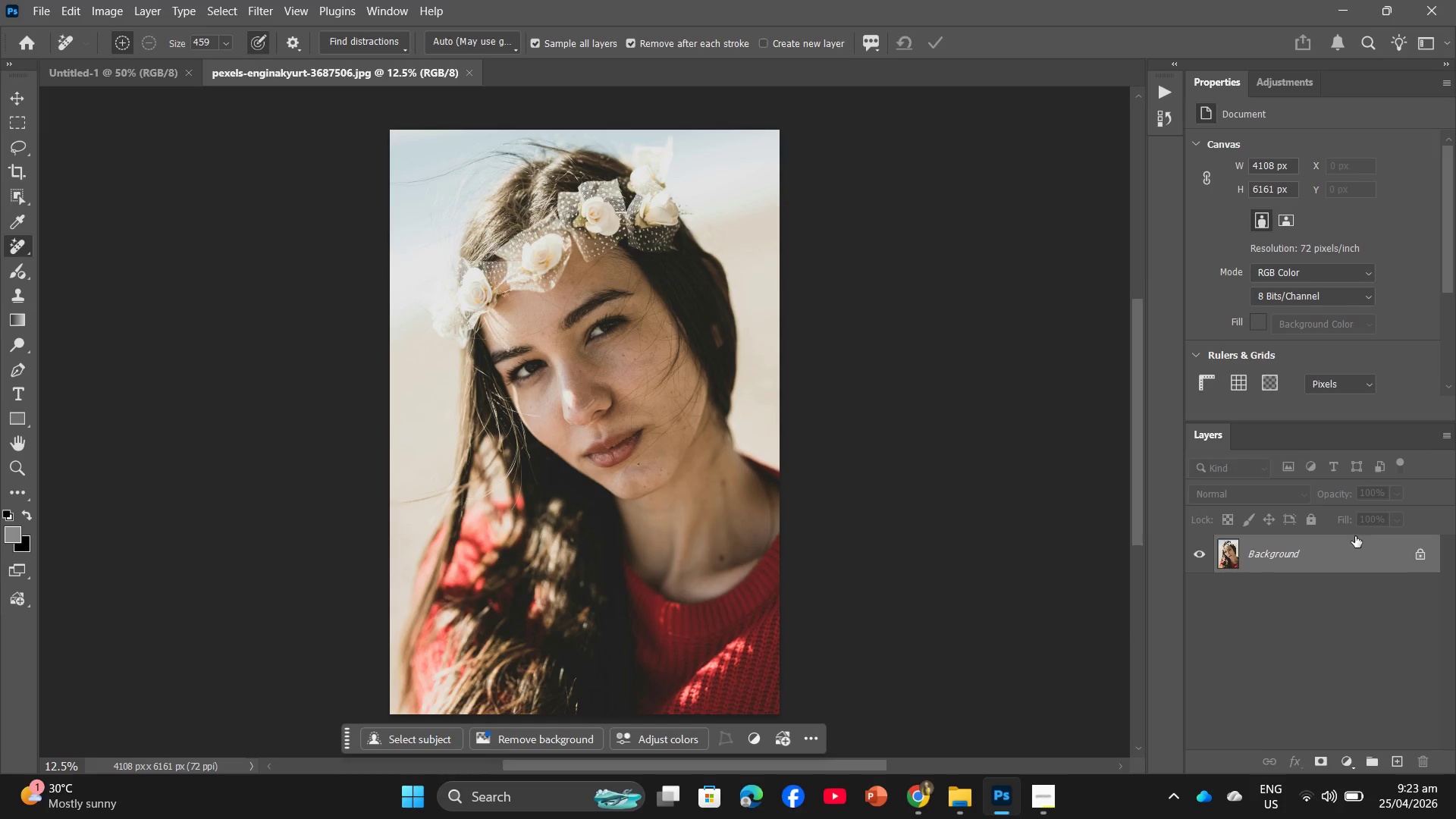 
left_click([1329, 760])
 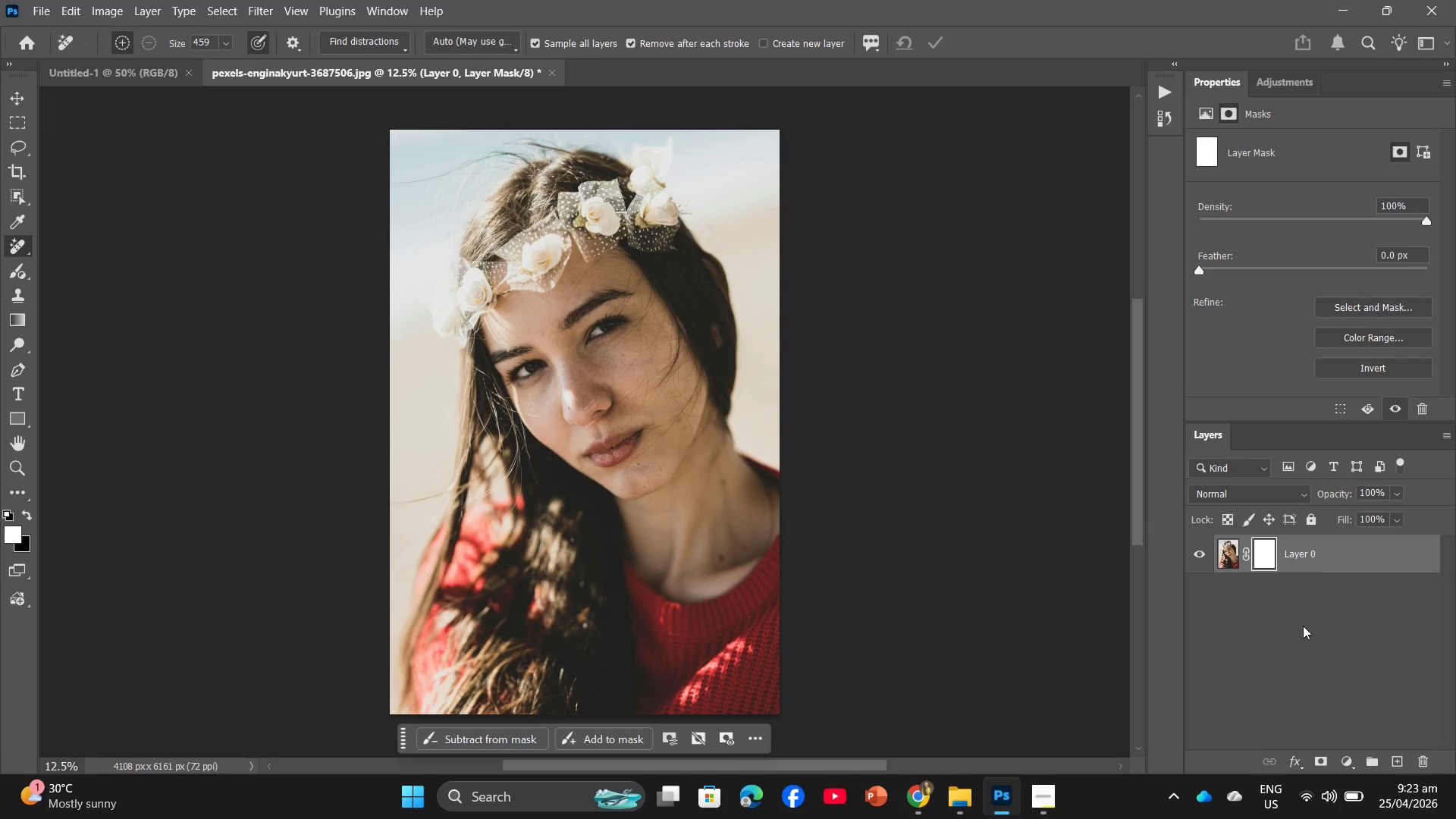 
left_click([1225, 553])
 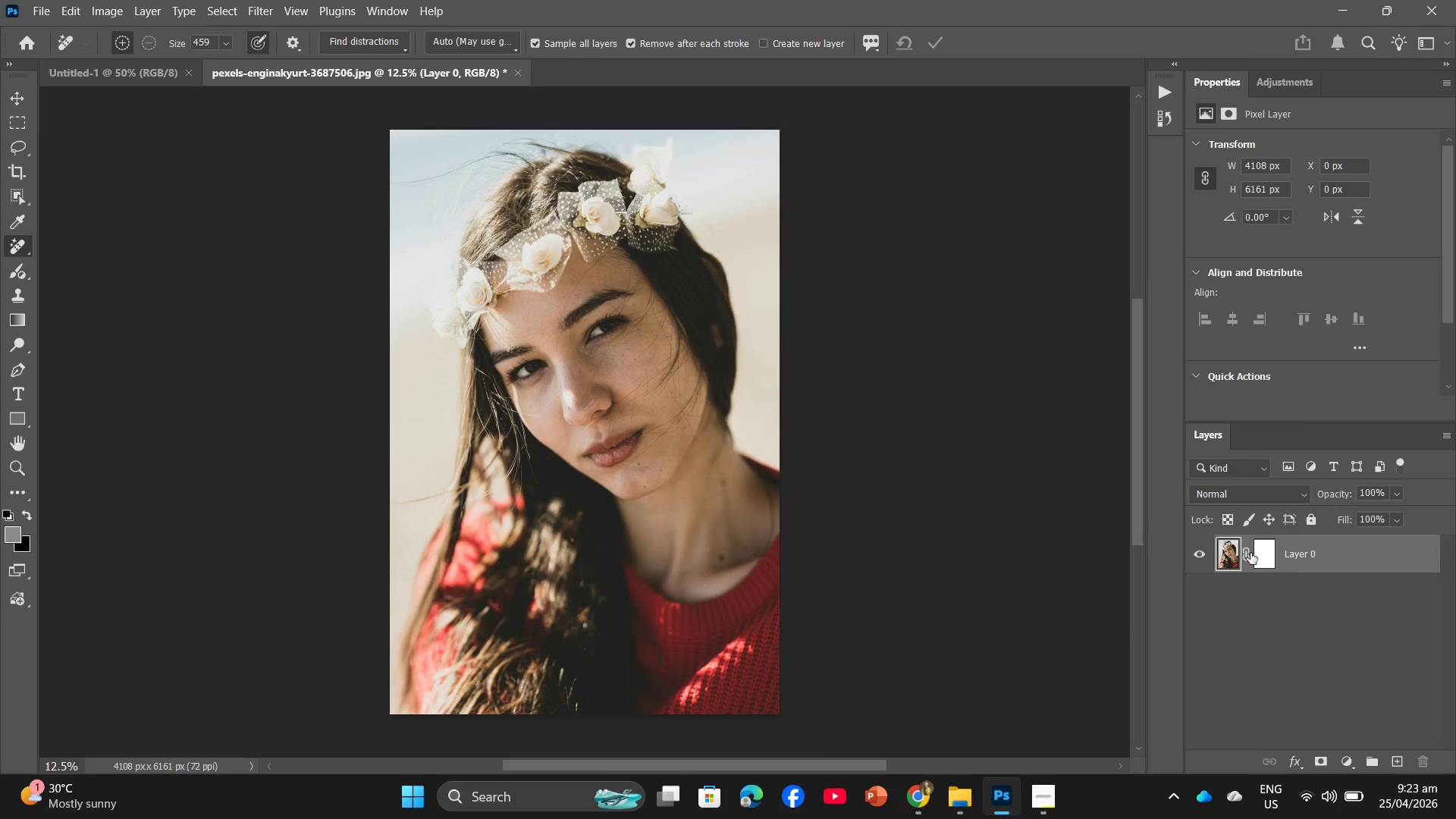 
left_click([1250, 553])
 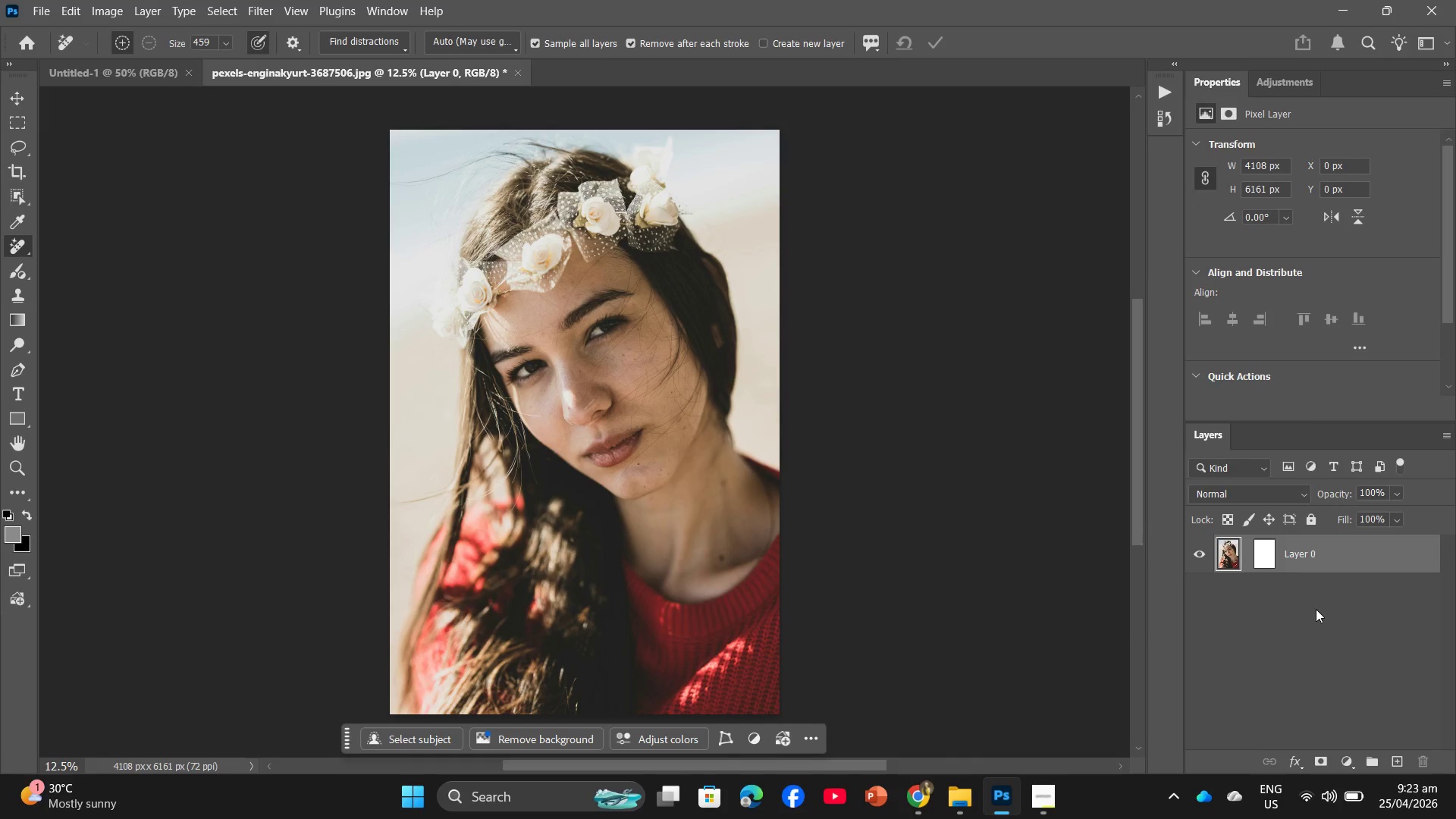 
key(Control+Z)
 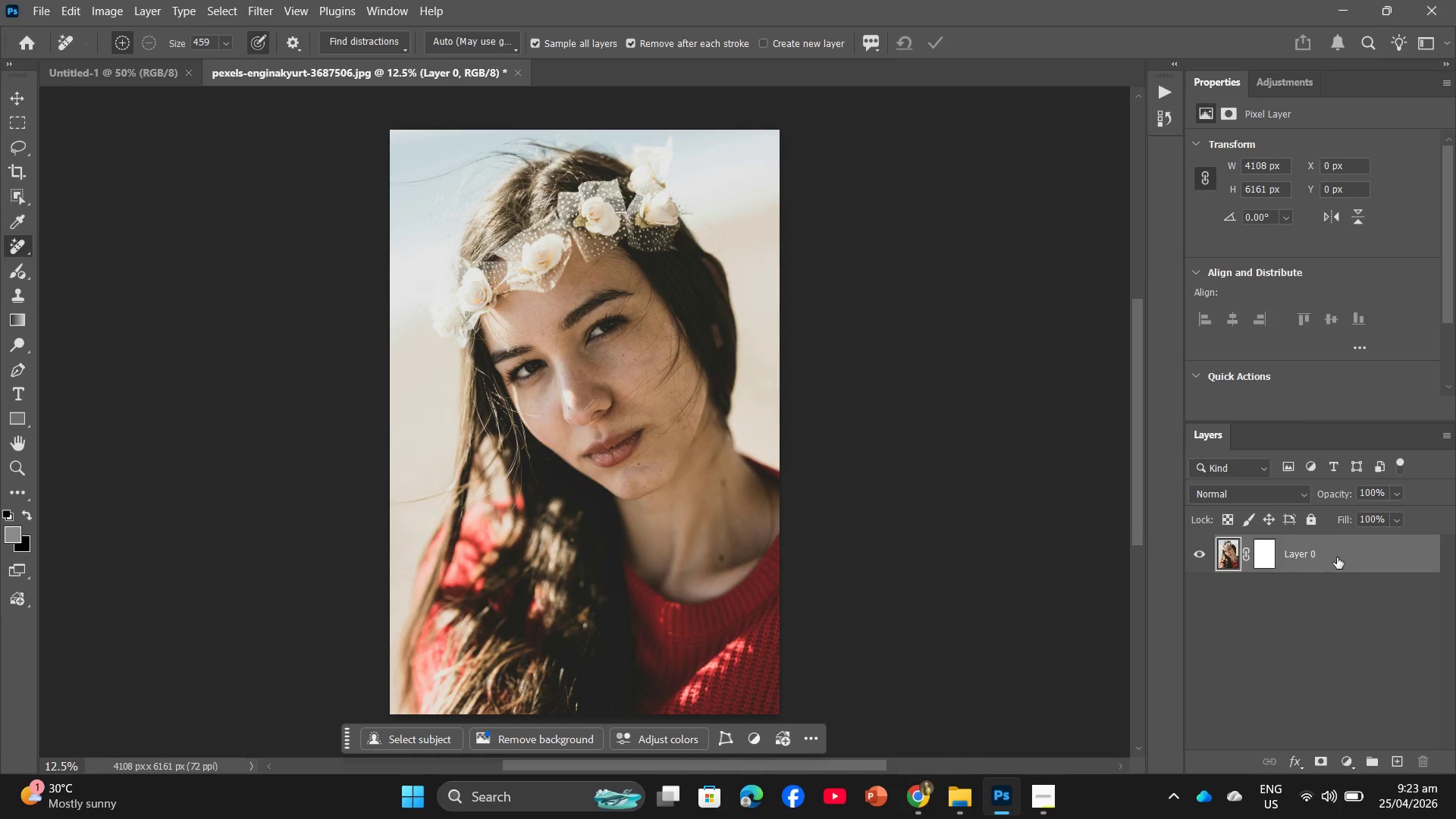 
key(Control+ControlLeft)
 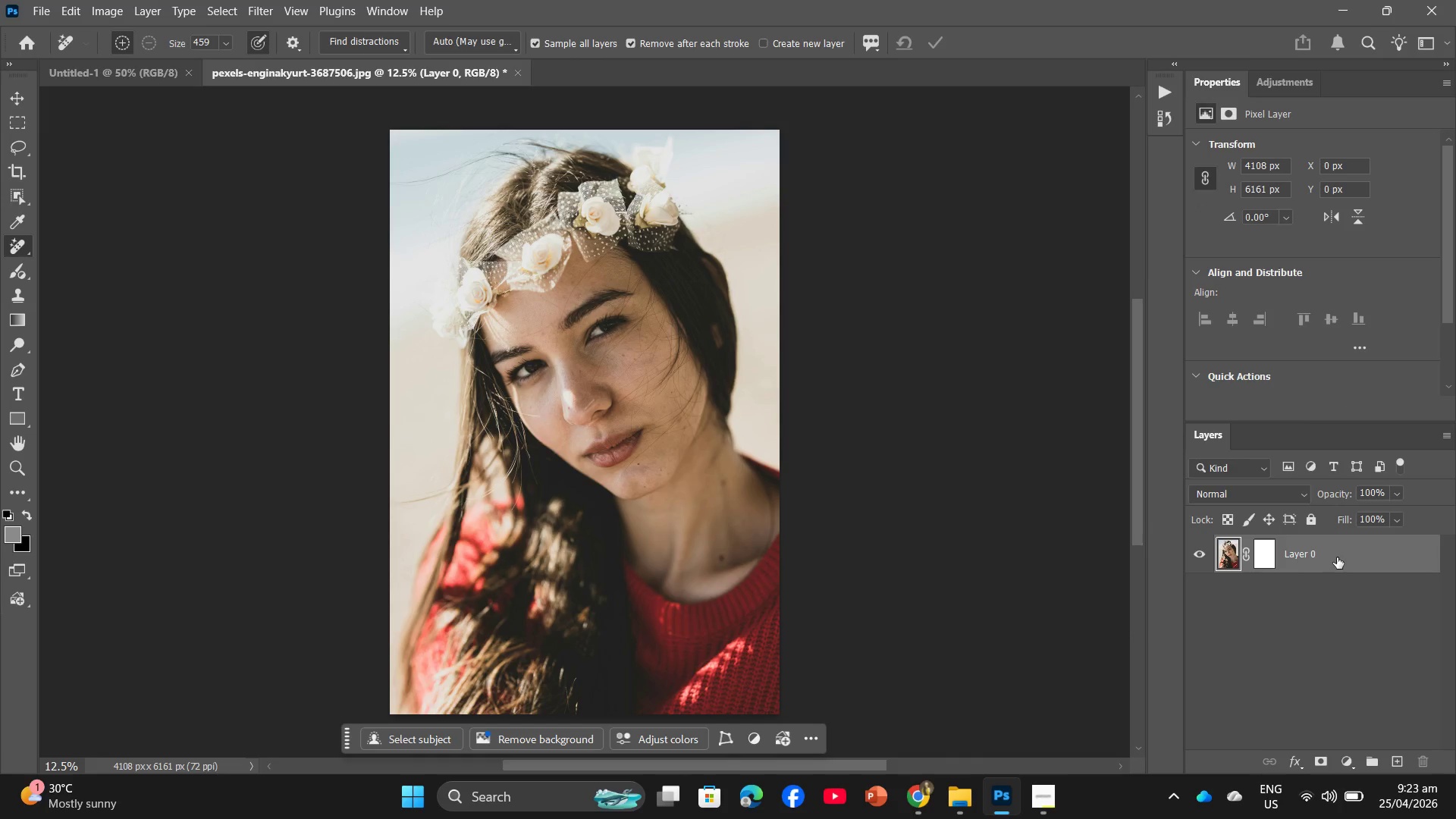 
key(Control+Z)
 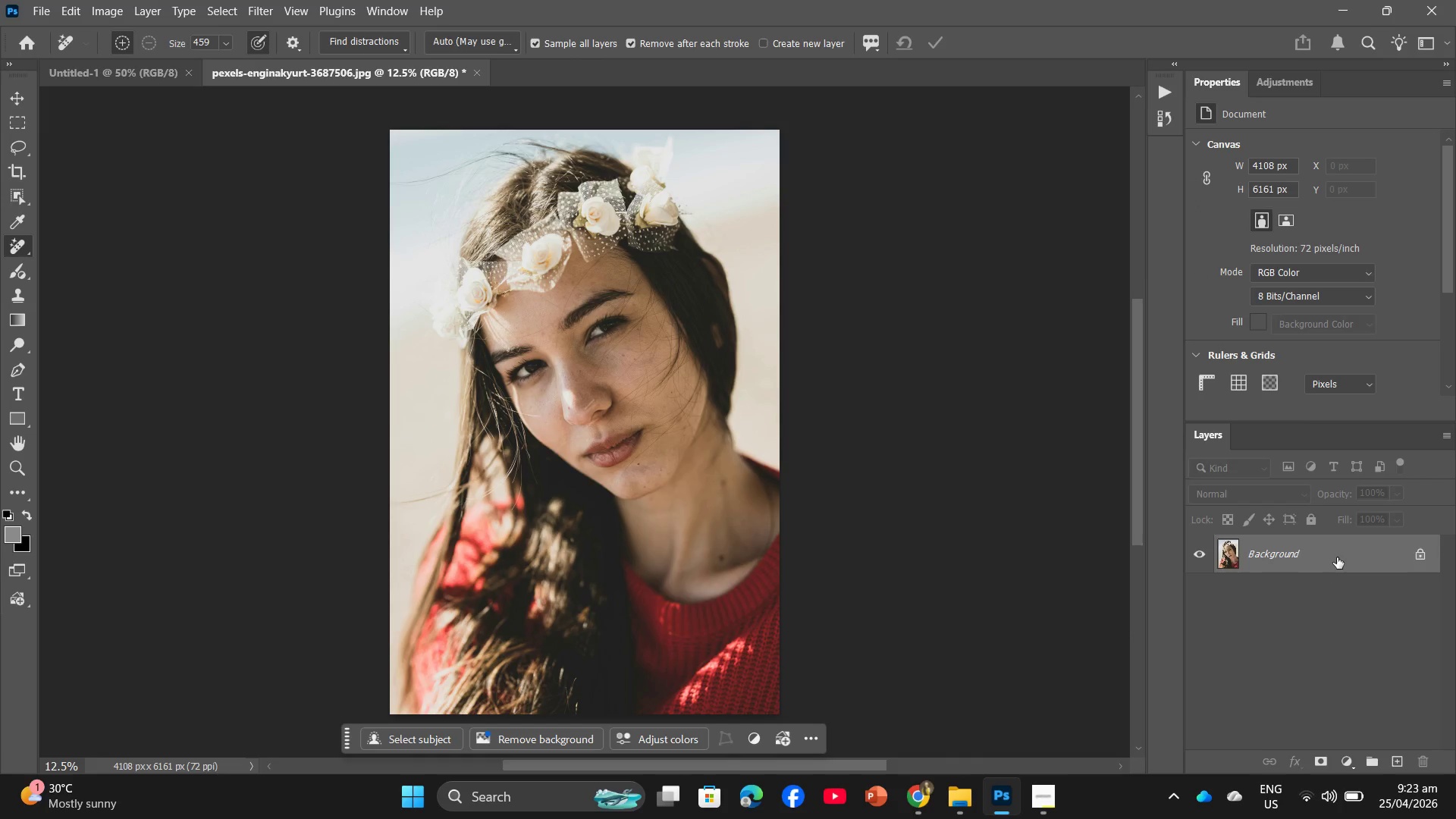 
left_click_drag(start_coordinate=[1337, 557], to_coordinate=[1393, 762])
 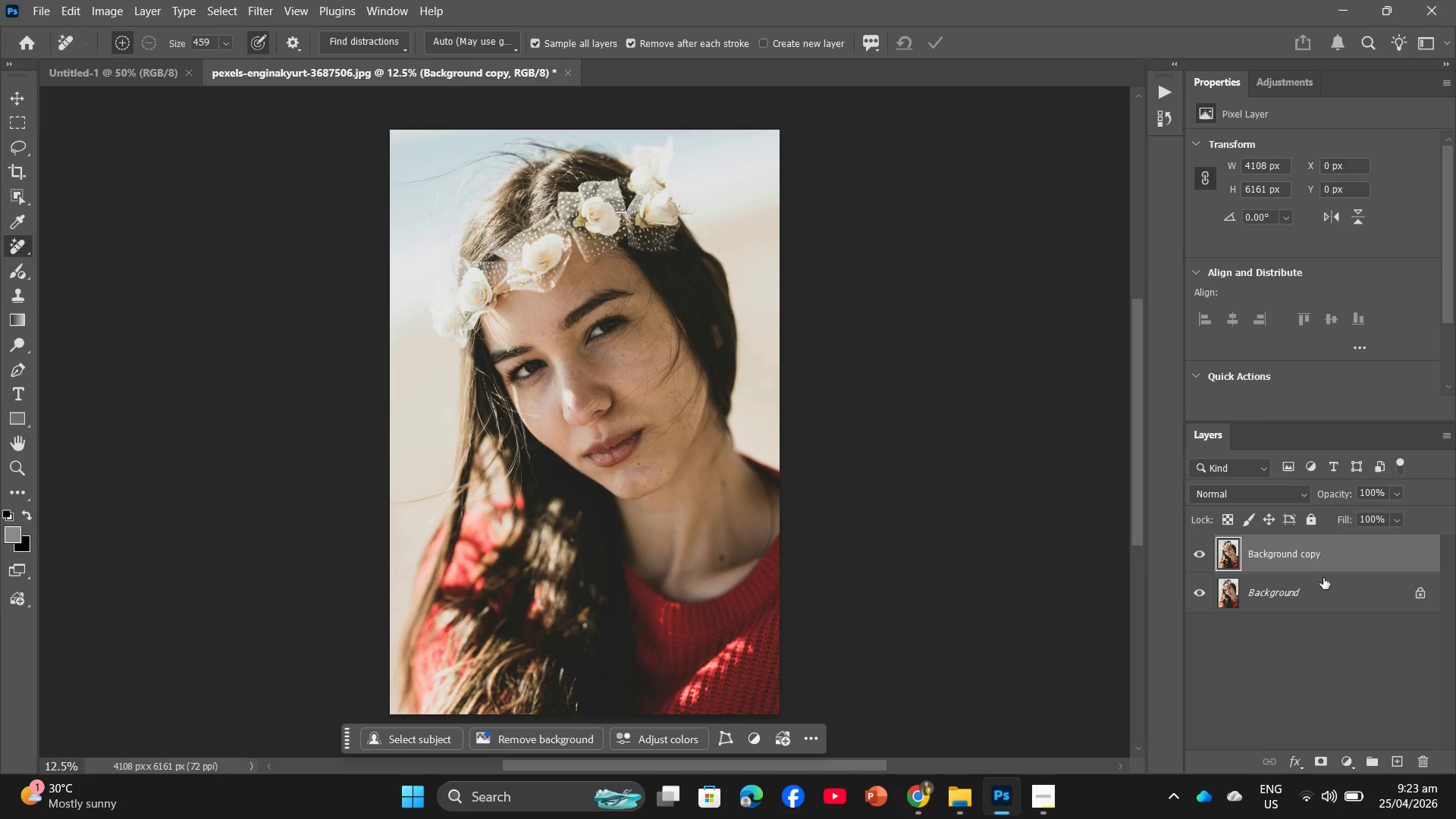 
scroll: coordinate [1304, 559], scroll_direction: up, amount: 1.0
 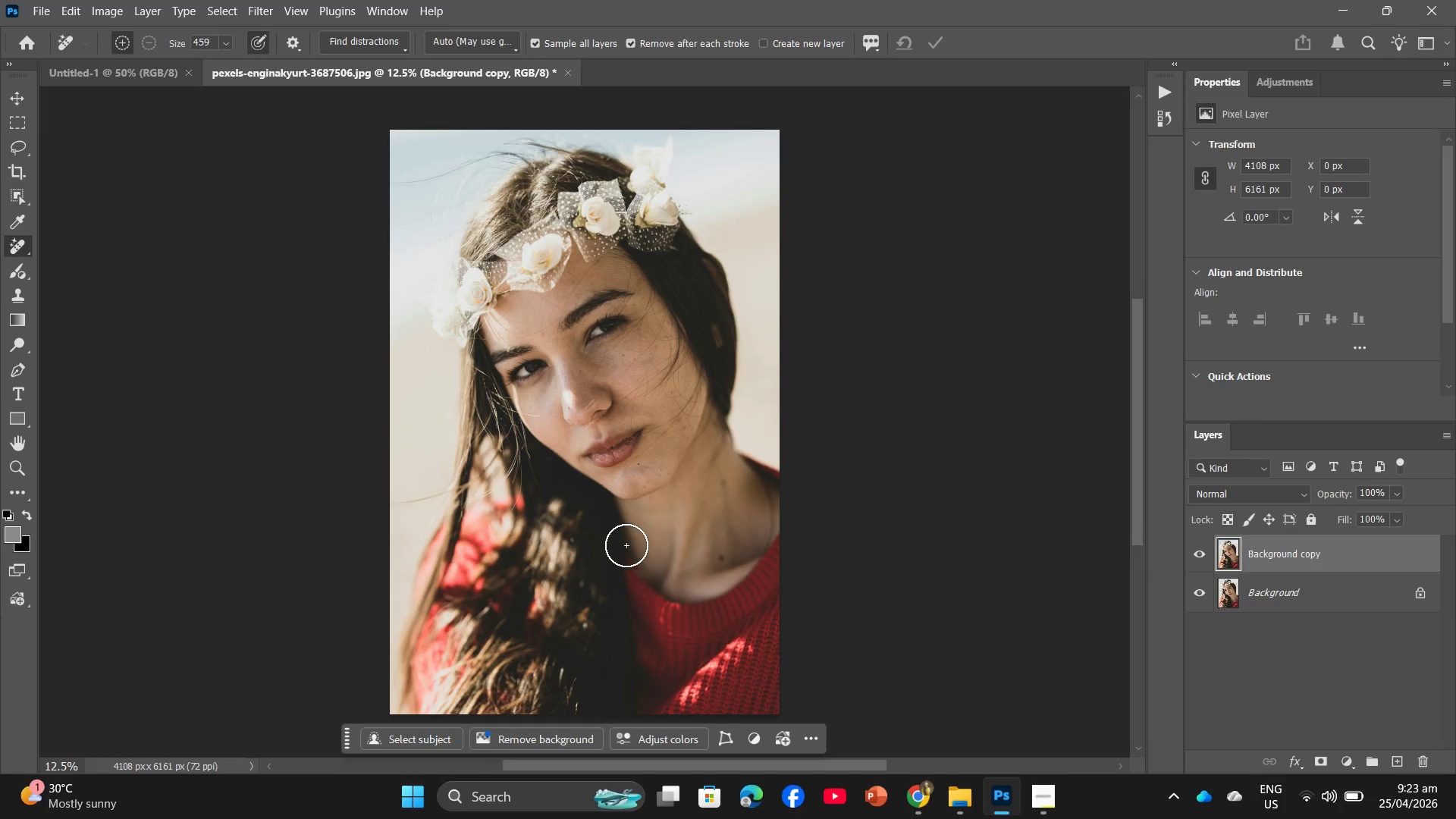 
hold_key(key=AltLeft, duration=1.24)
scroll: coordinate [727, 496], scroll_direction: up, amount: 17.0
 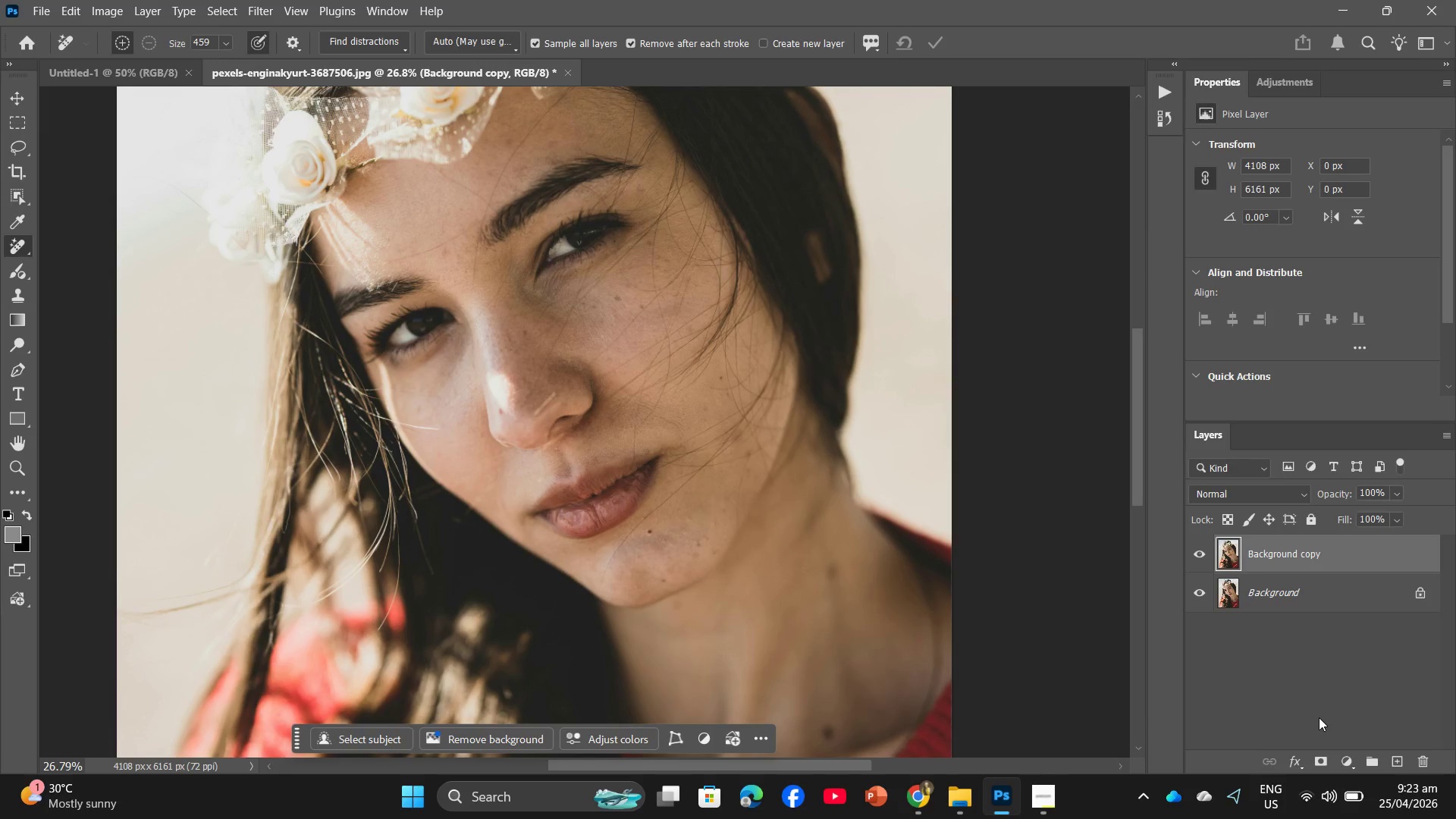 
left_click_drag(start_coordinate=[1310, 564], to_coordinate=[1326, 770])
 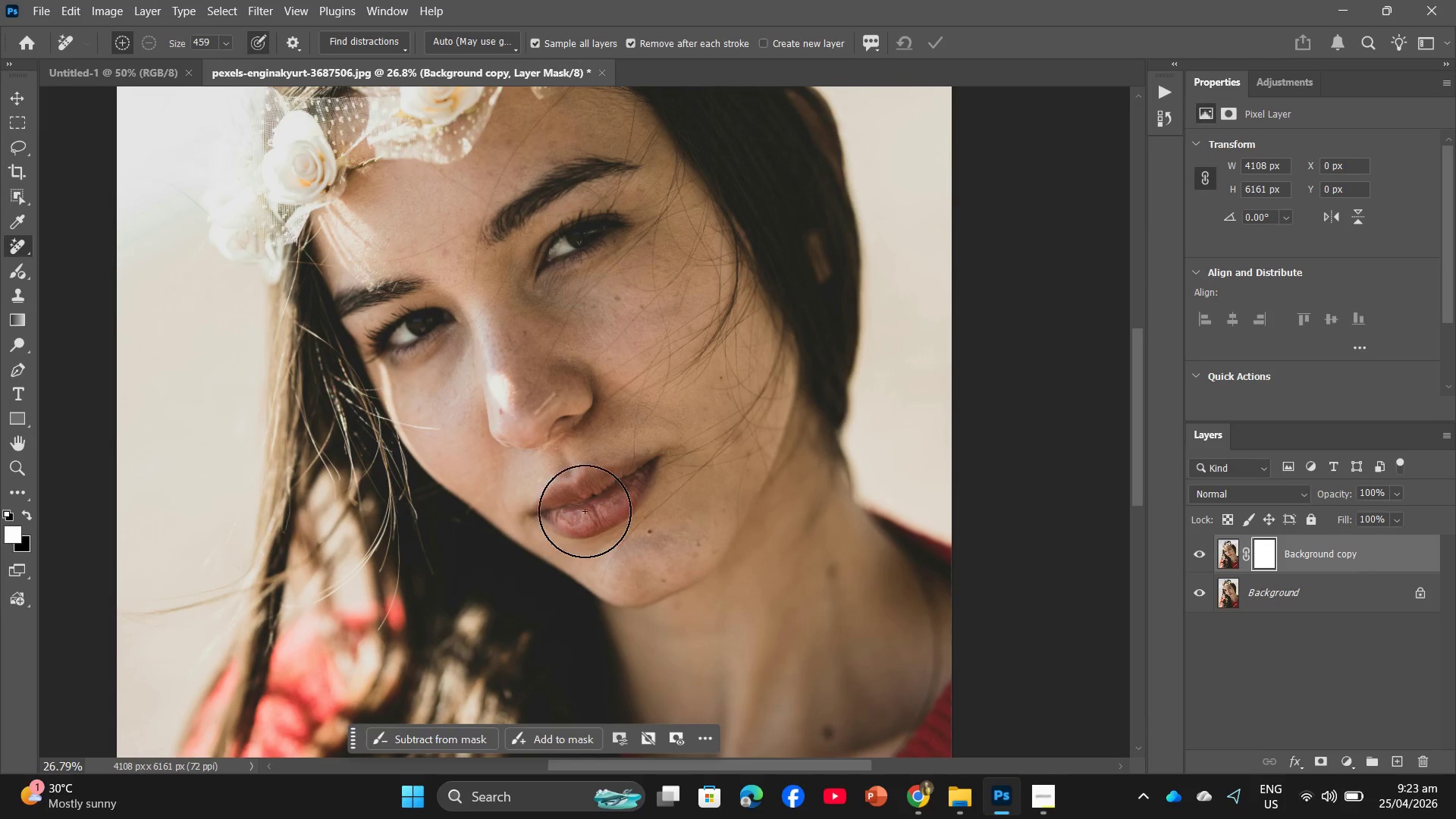 
hold_key(key=AltLeft, duration=0.39)
scroll: coordinate [385, 368], scroll_direction: up, amount: 14.0
 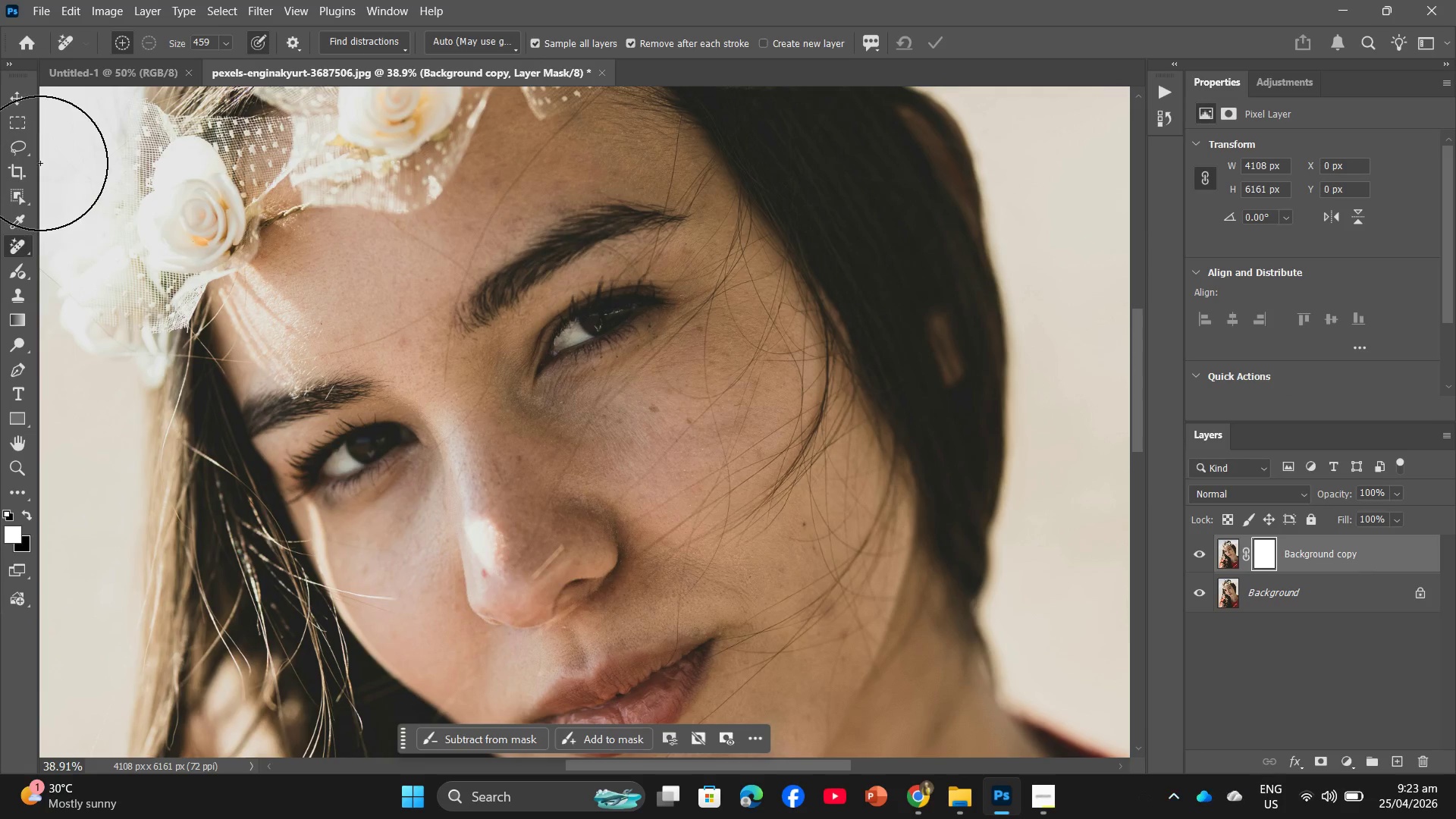 
left_click([27, 155])
 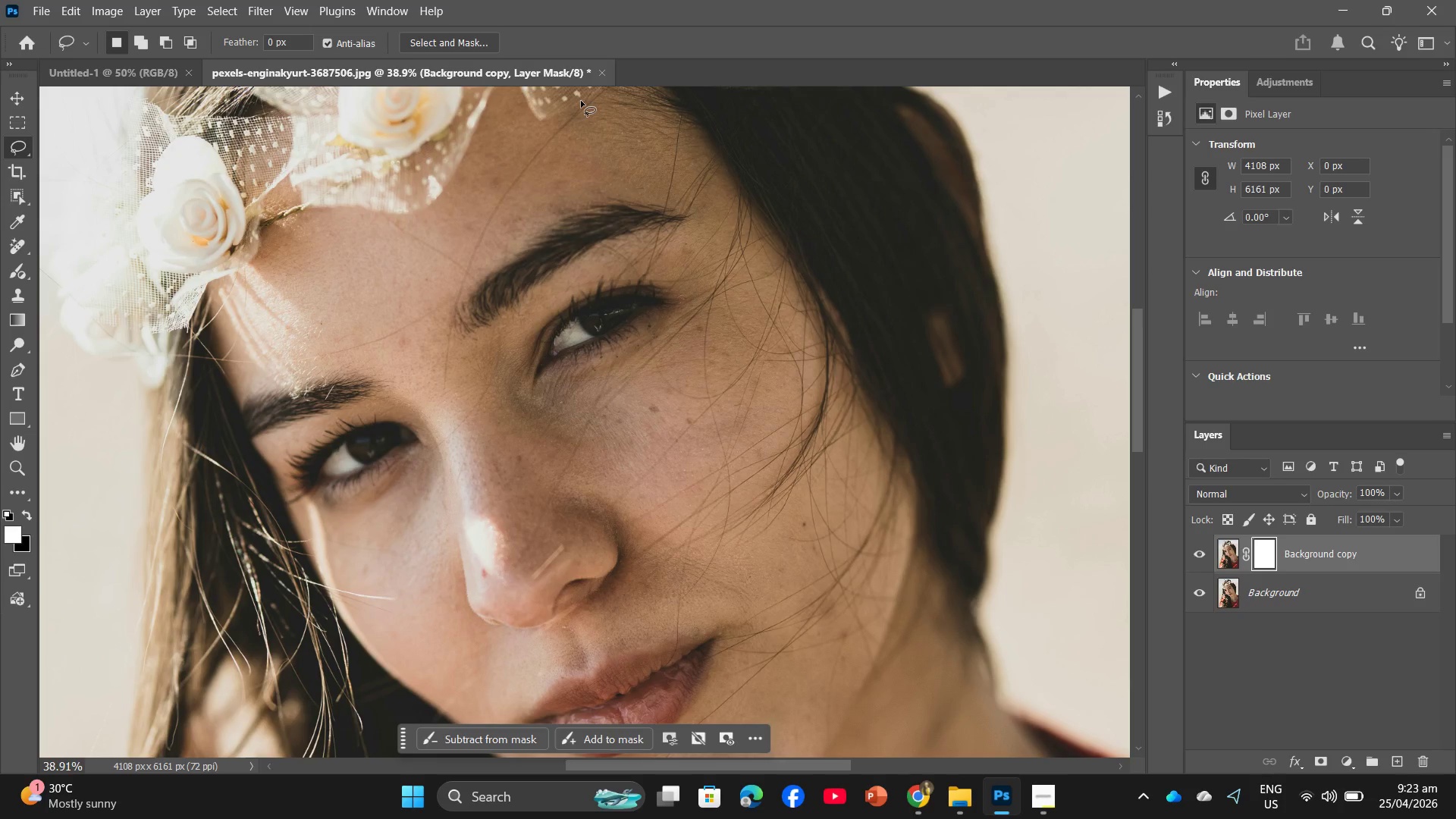 
left_click_drag(start_coordinate=[579, 99], to_coordinate=[428, 331])
 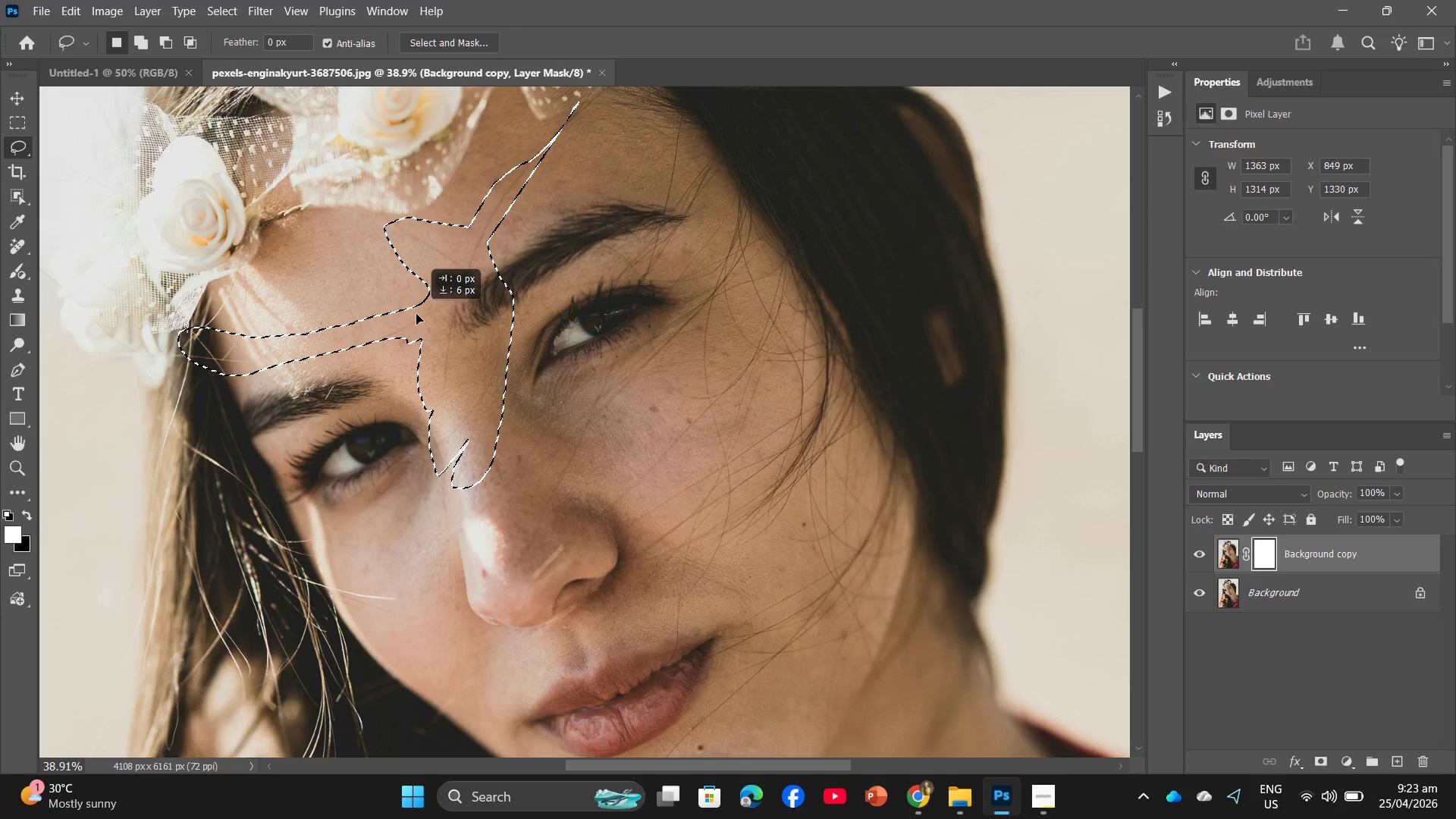 
wait(6.2)
 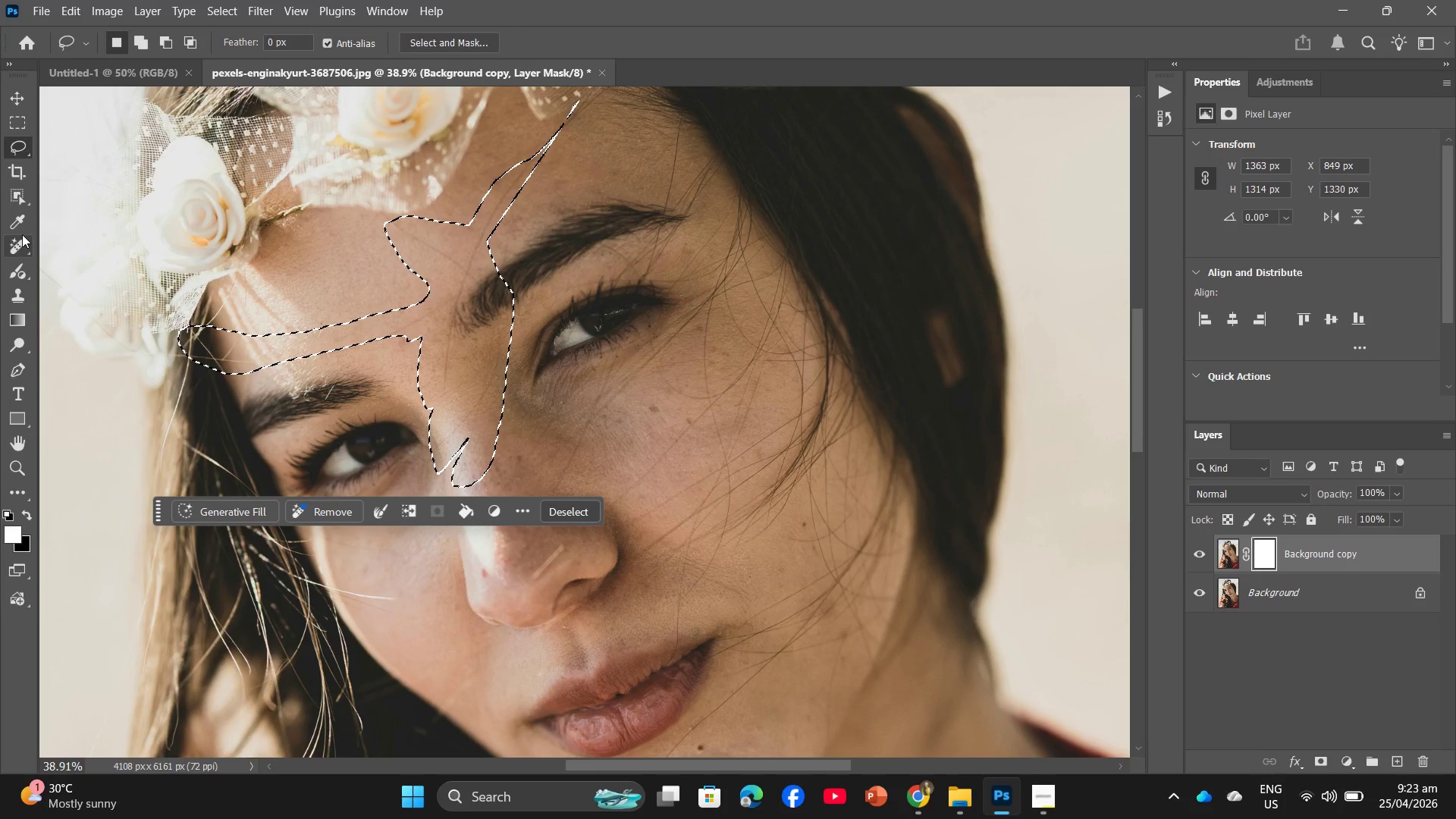 
left_click([30, 250])
 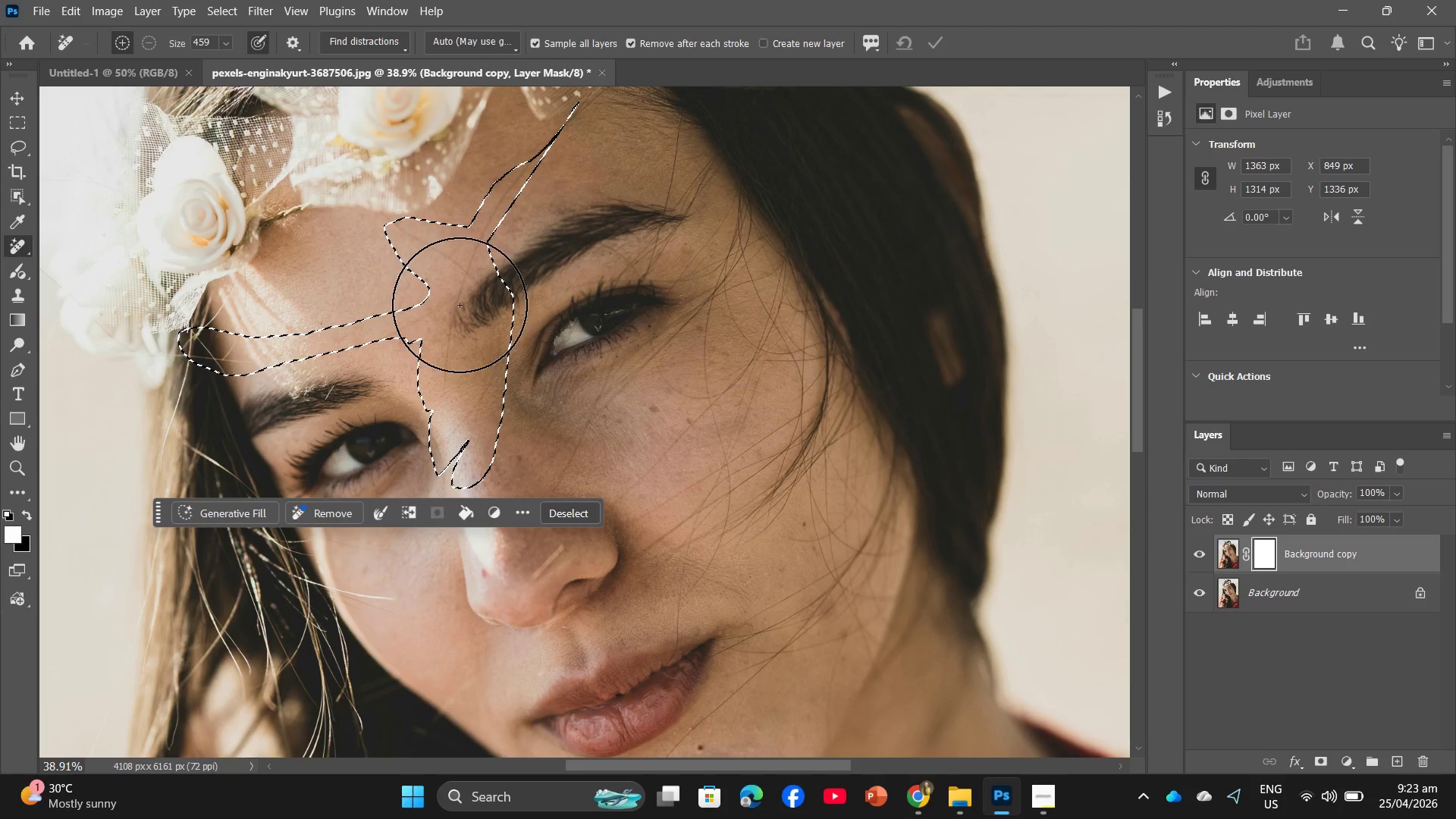 
left_click_drag(start_coordinate=[425, 316], to_coordinate=[565, 124])
 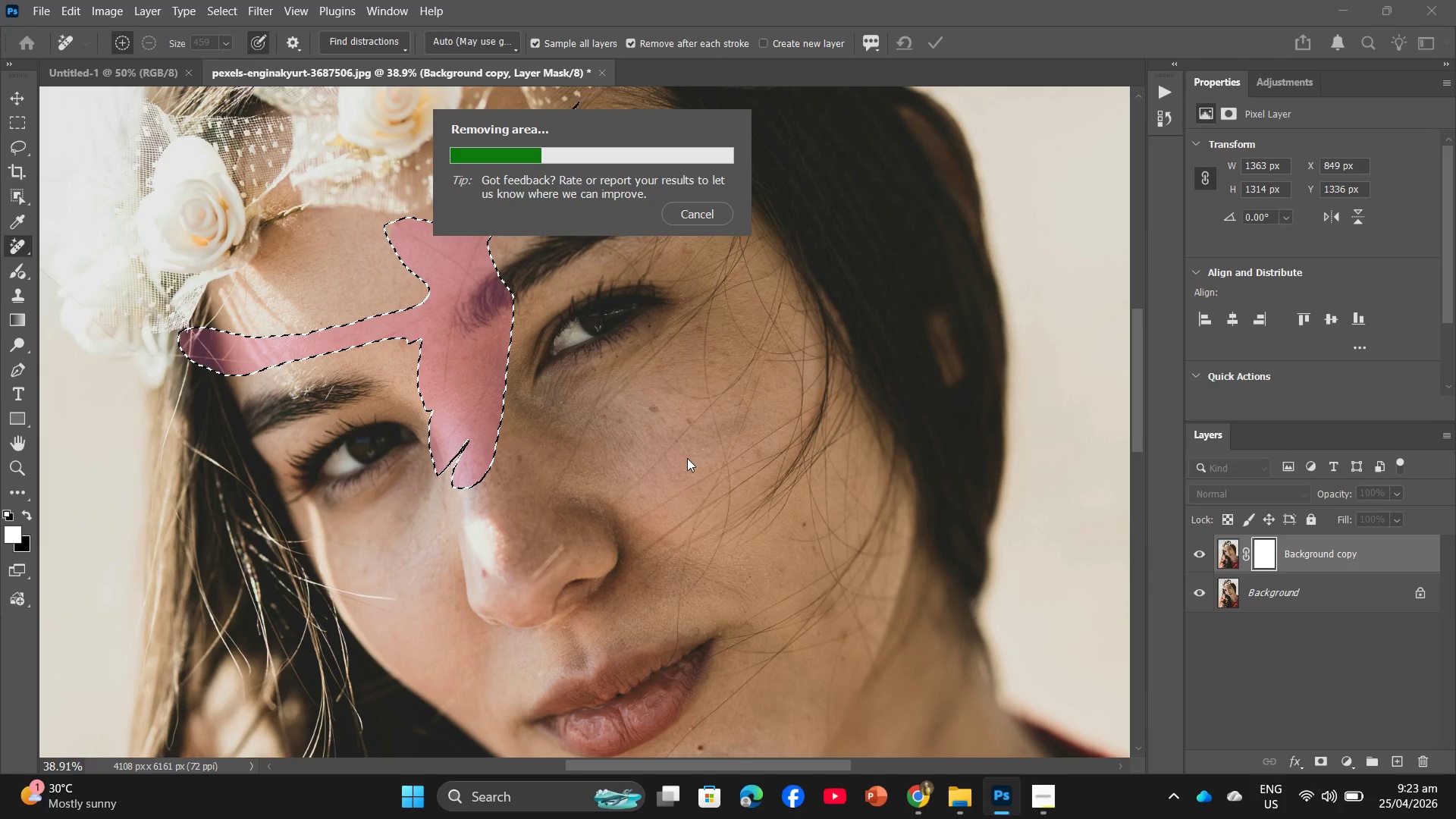 
wait(17.51)
 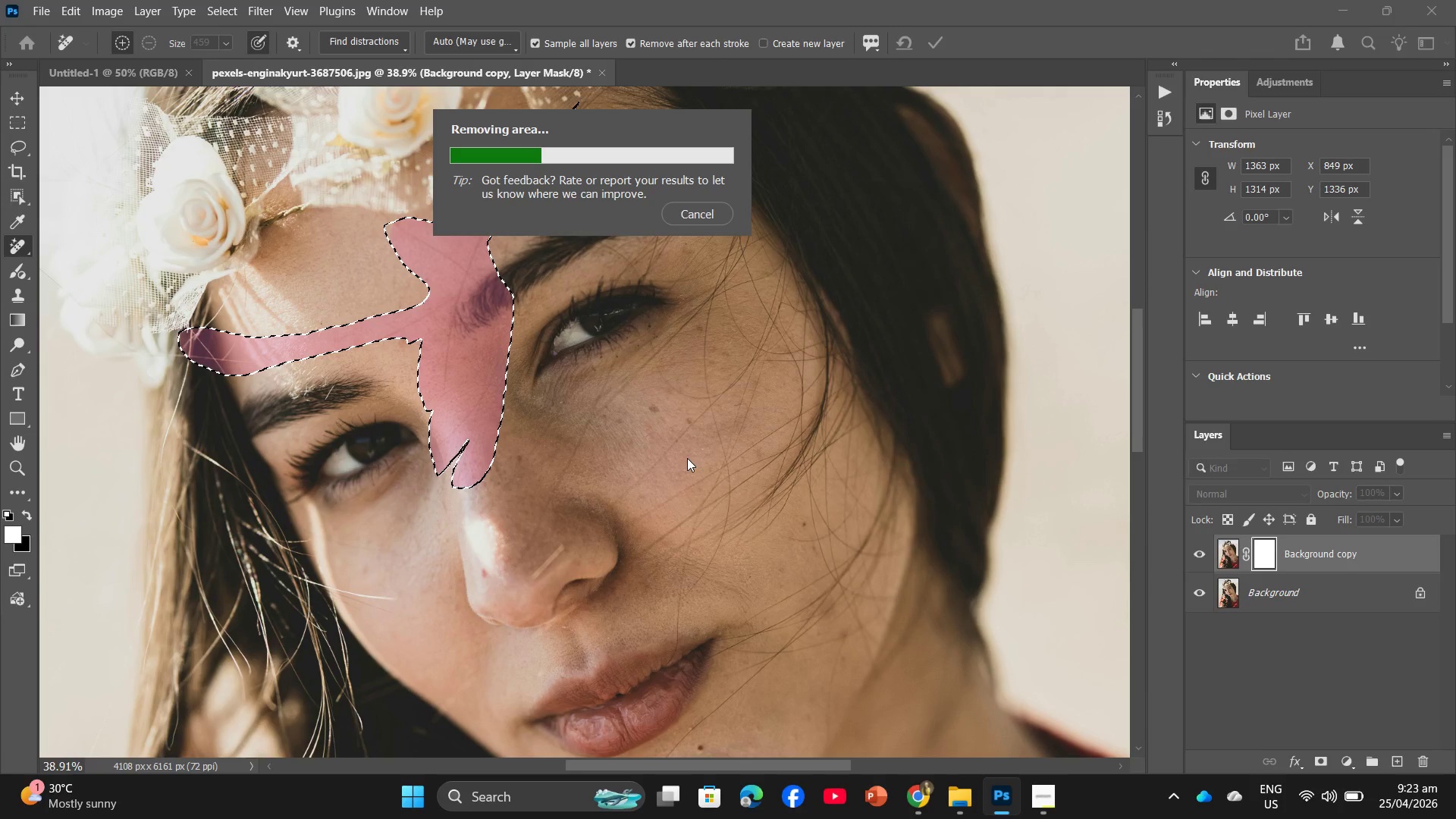 
mouse_move([1009, 796])
 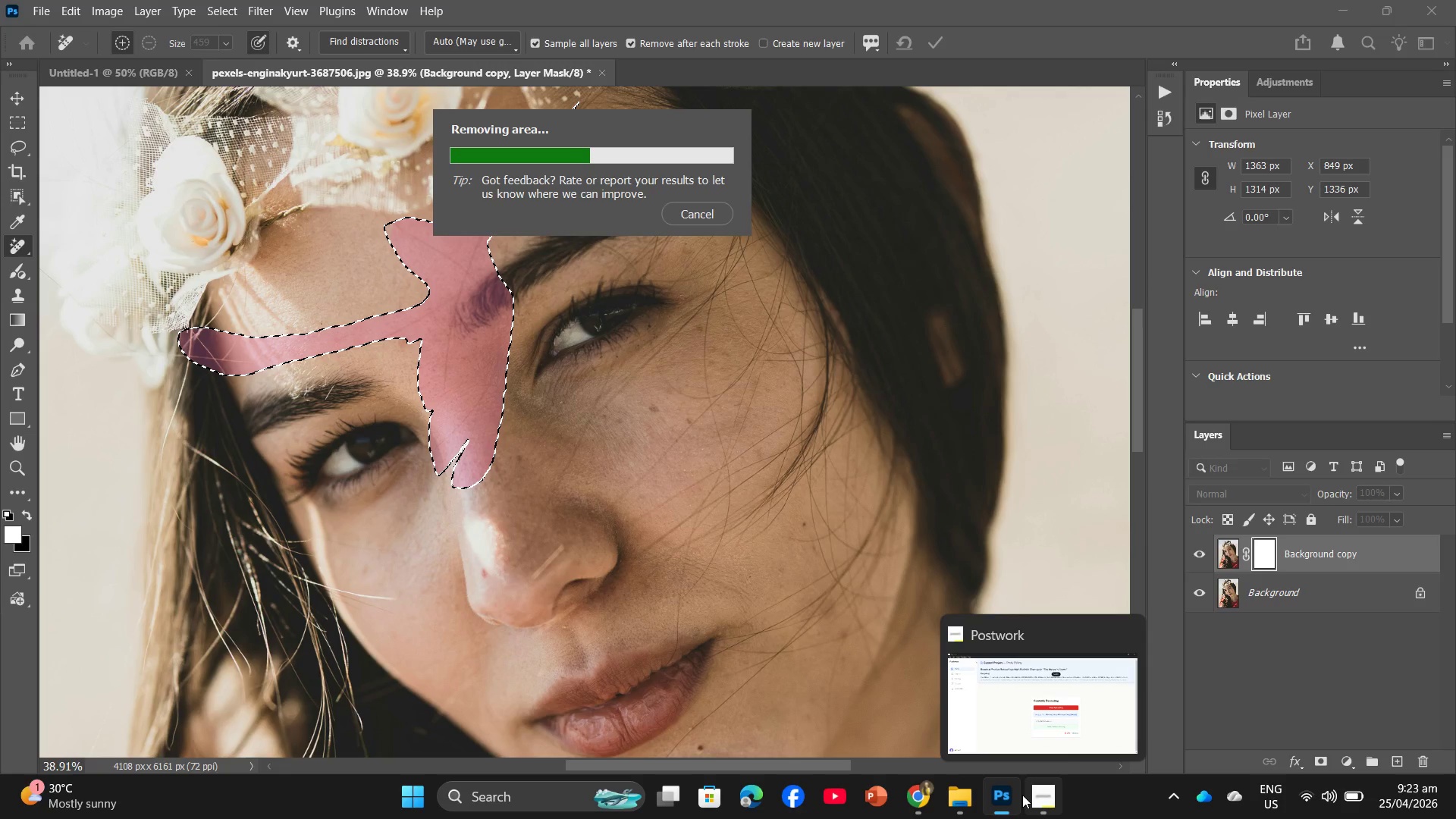 
left_click([1040, 802])